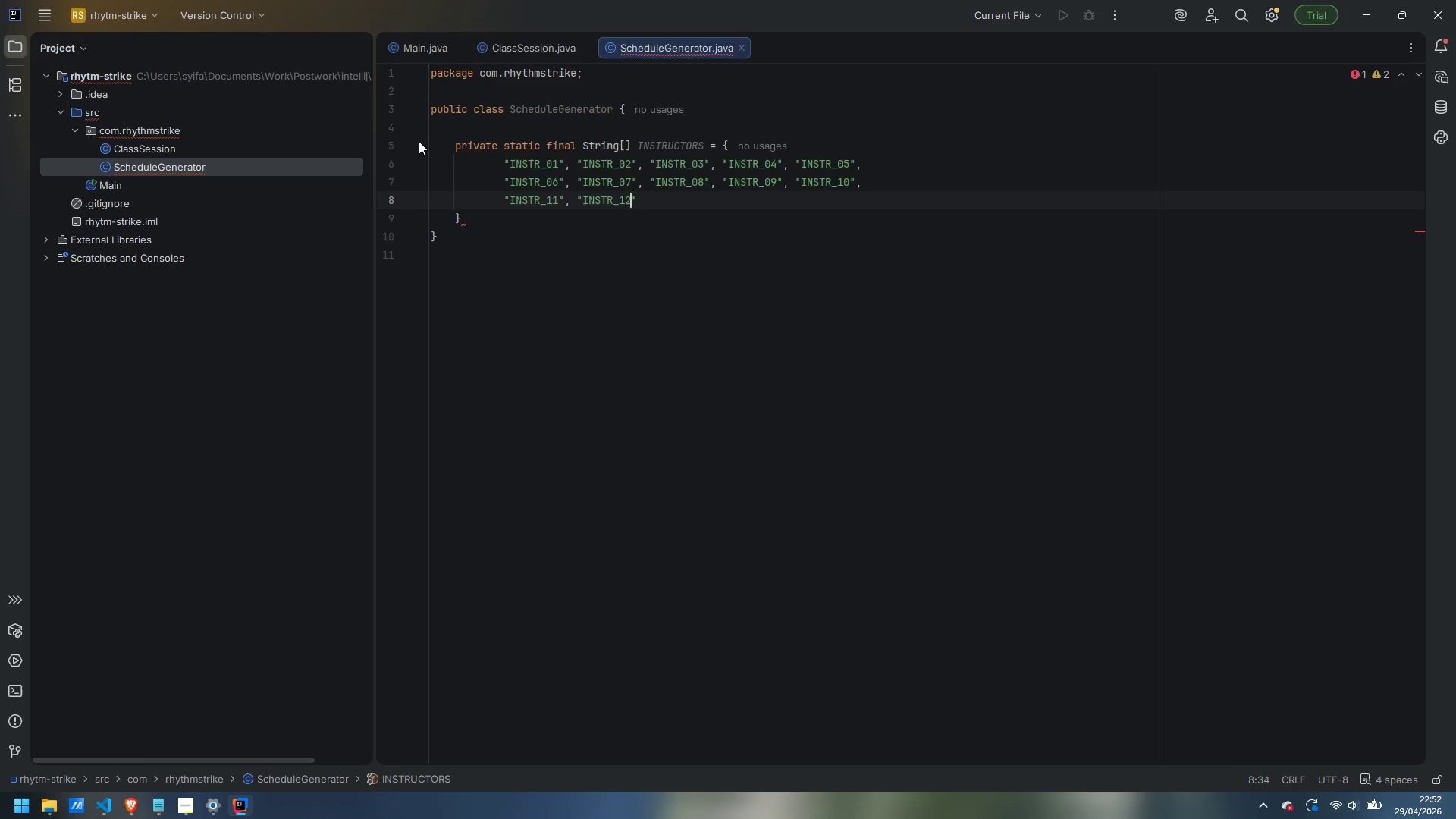 
key(ArrowRight)
 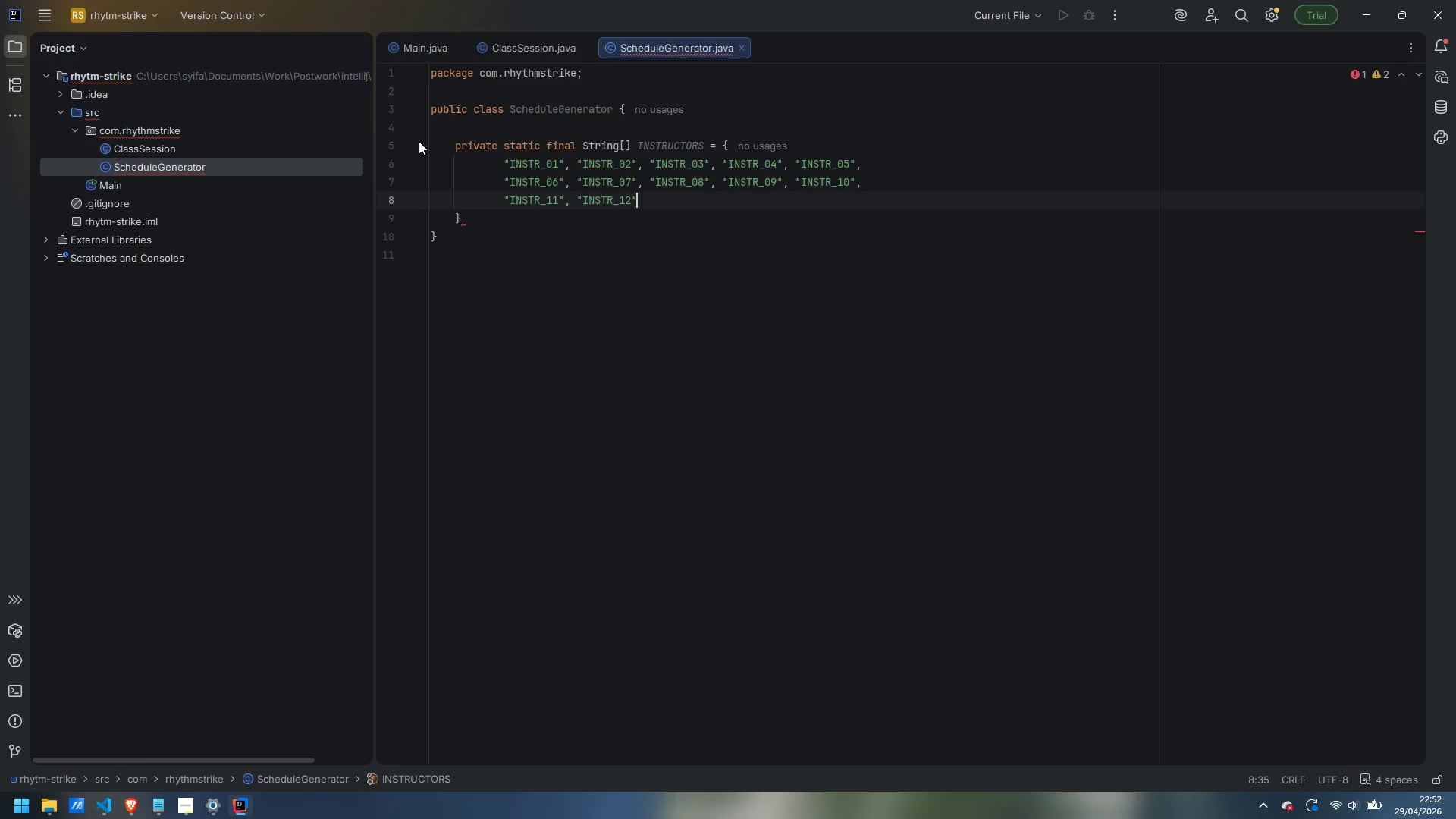 
type(, "INSTR_134)
key(Backspace)
 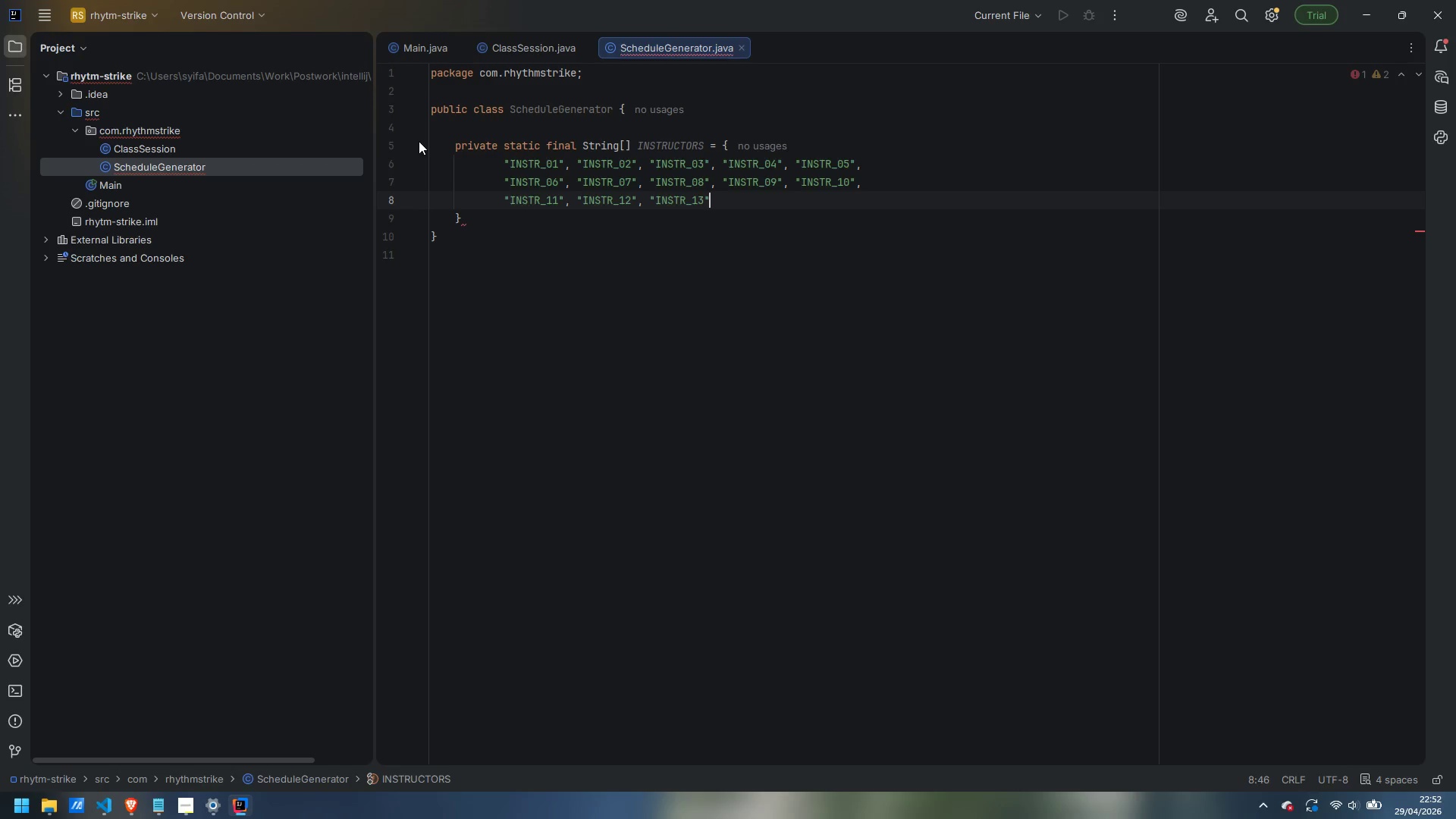 
 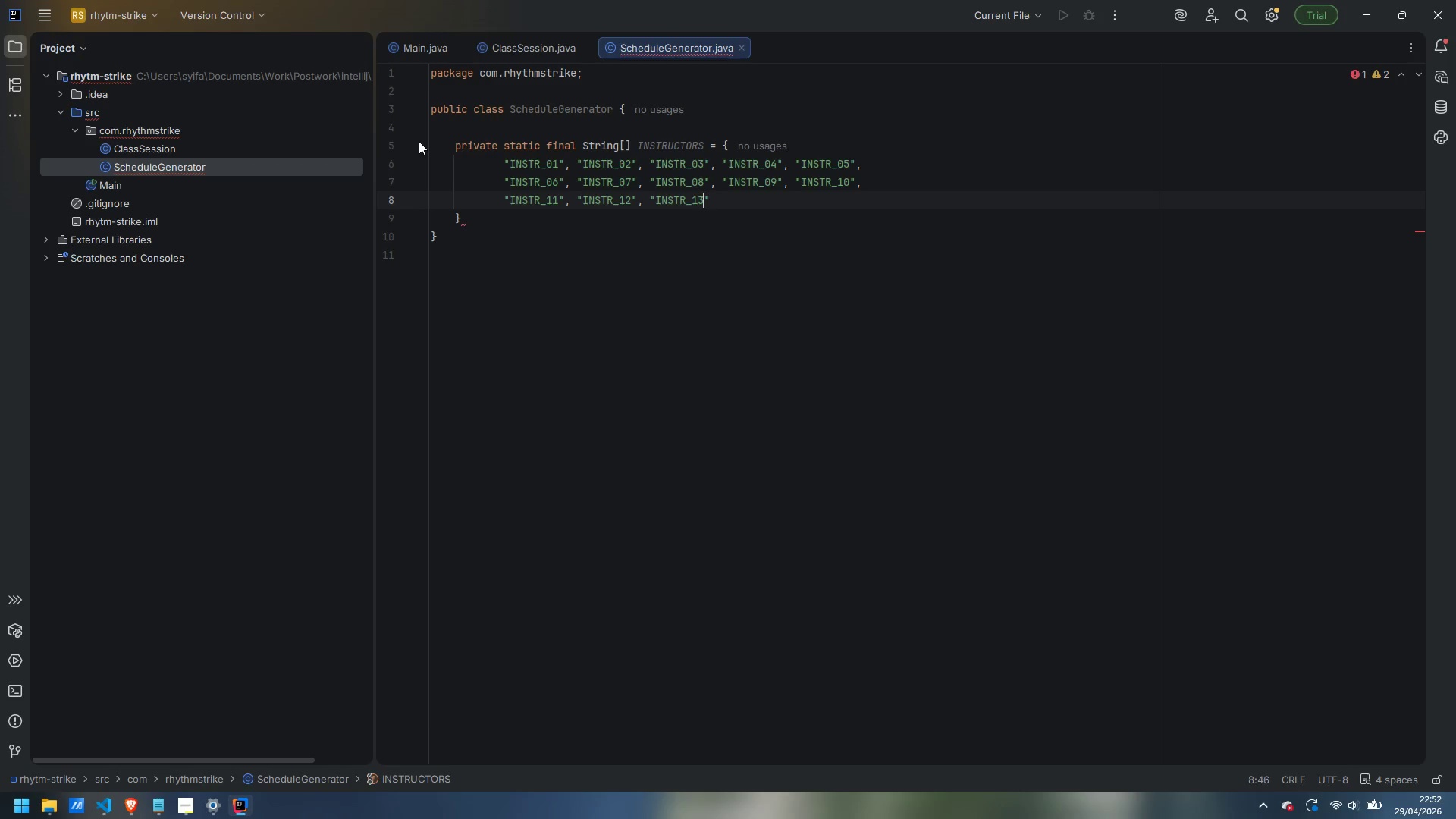 
key(ArrowRight)
 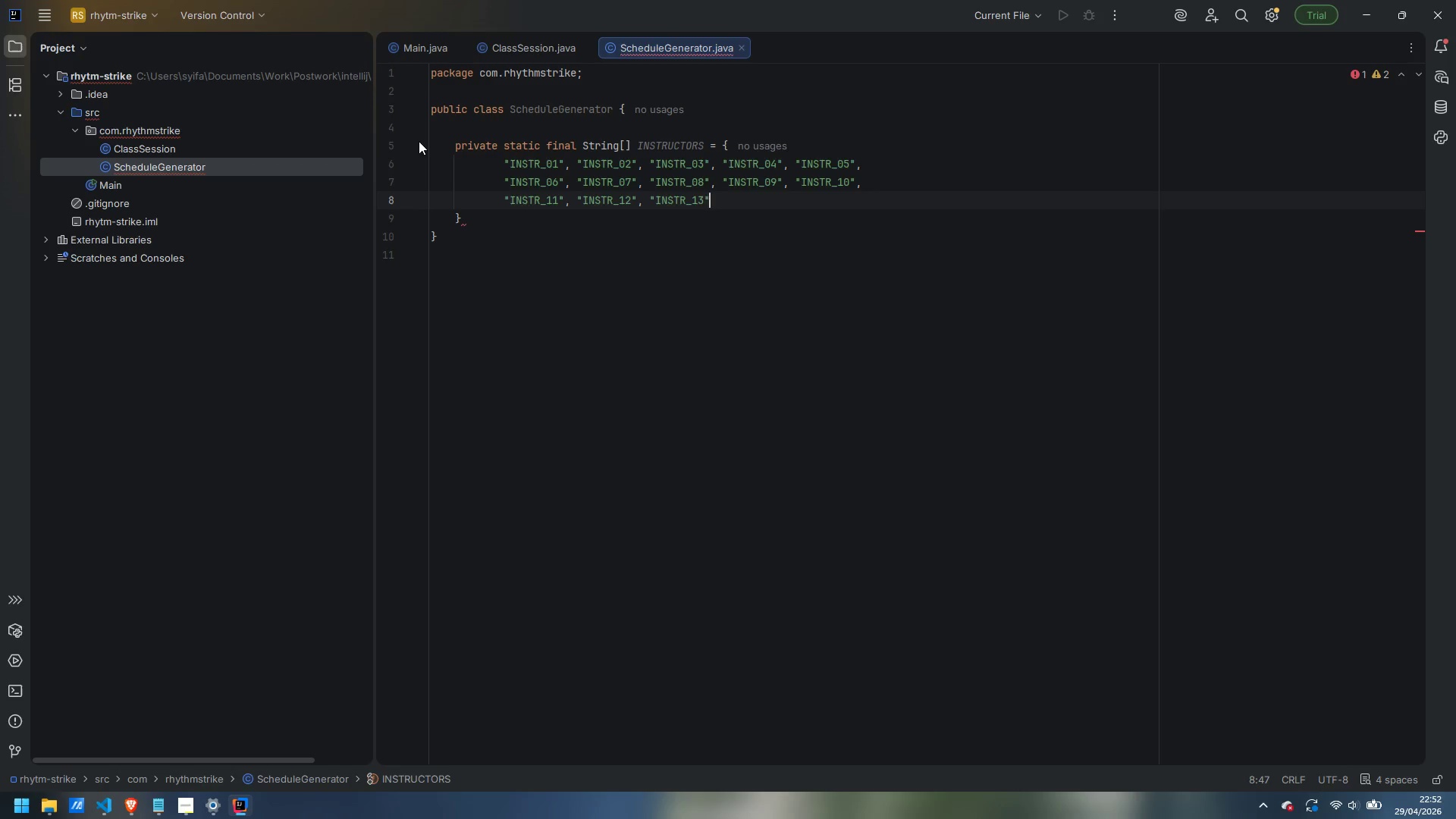 
type(, "INSTR_14)
 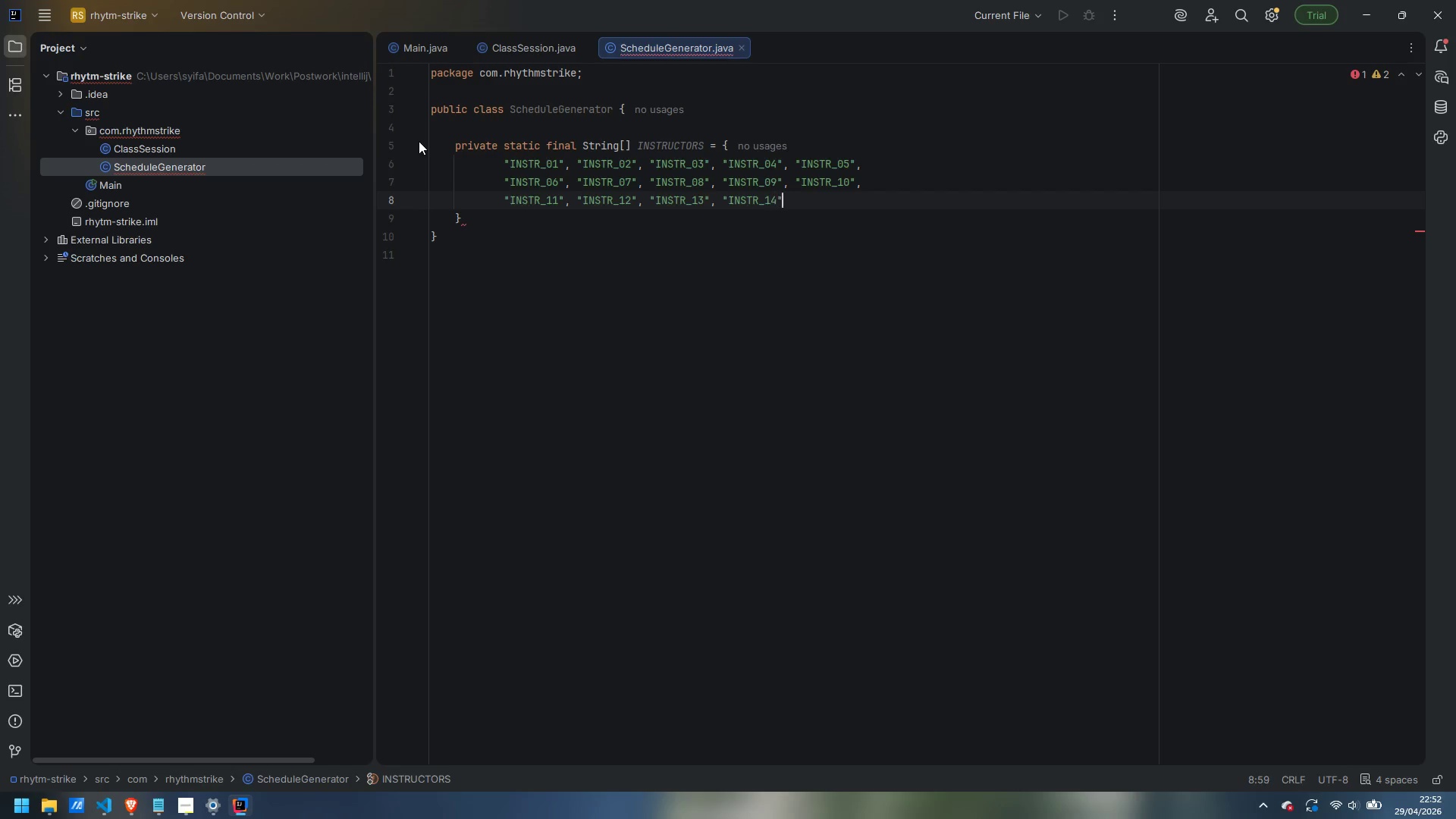 
 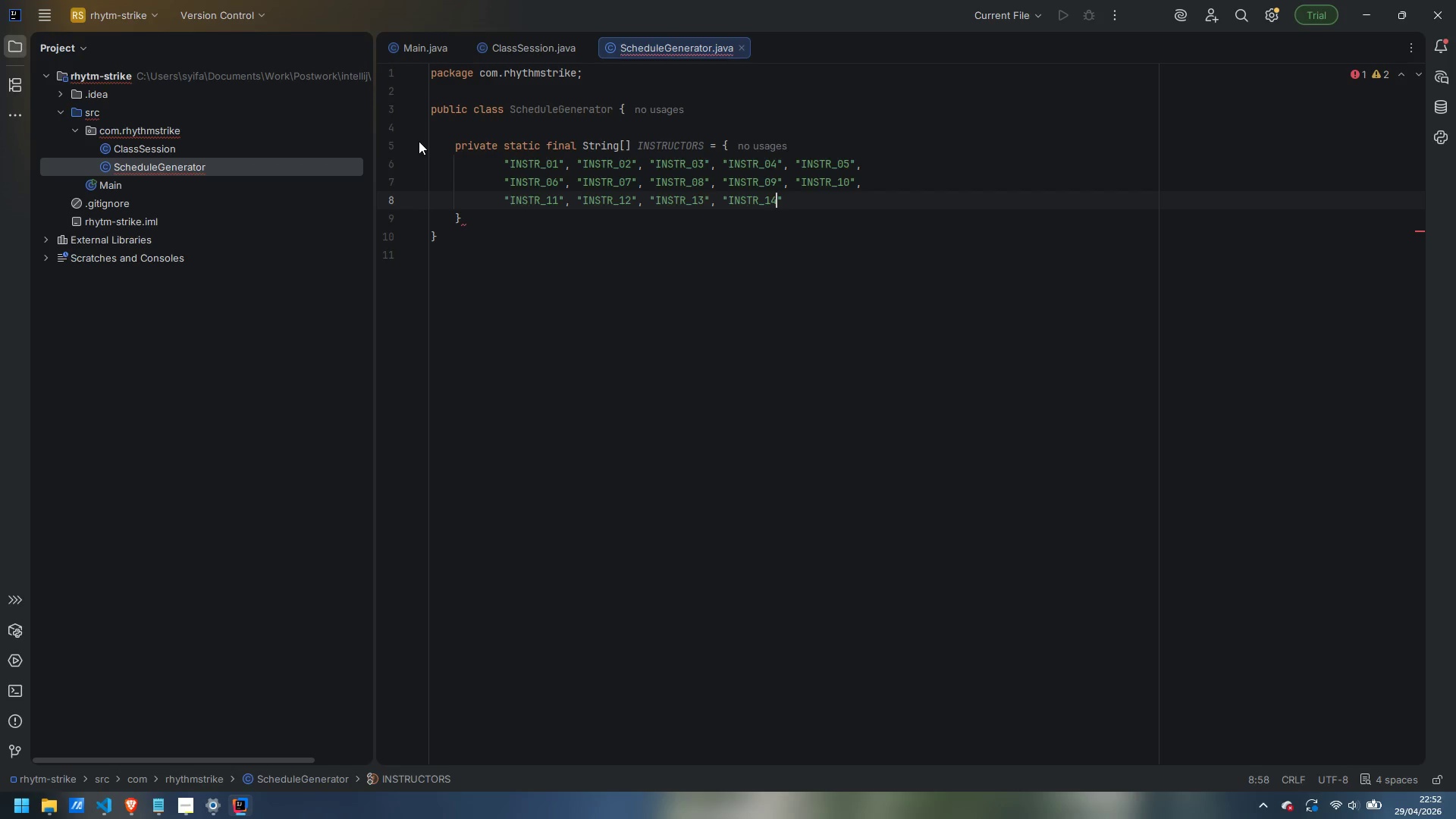 
key(ArrowRight)
 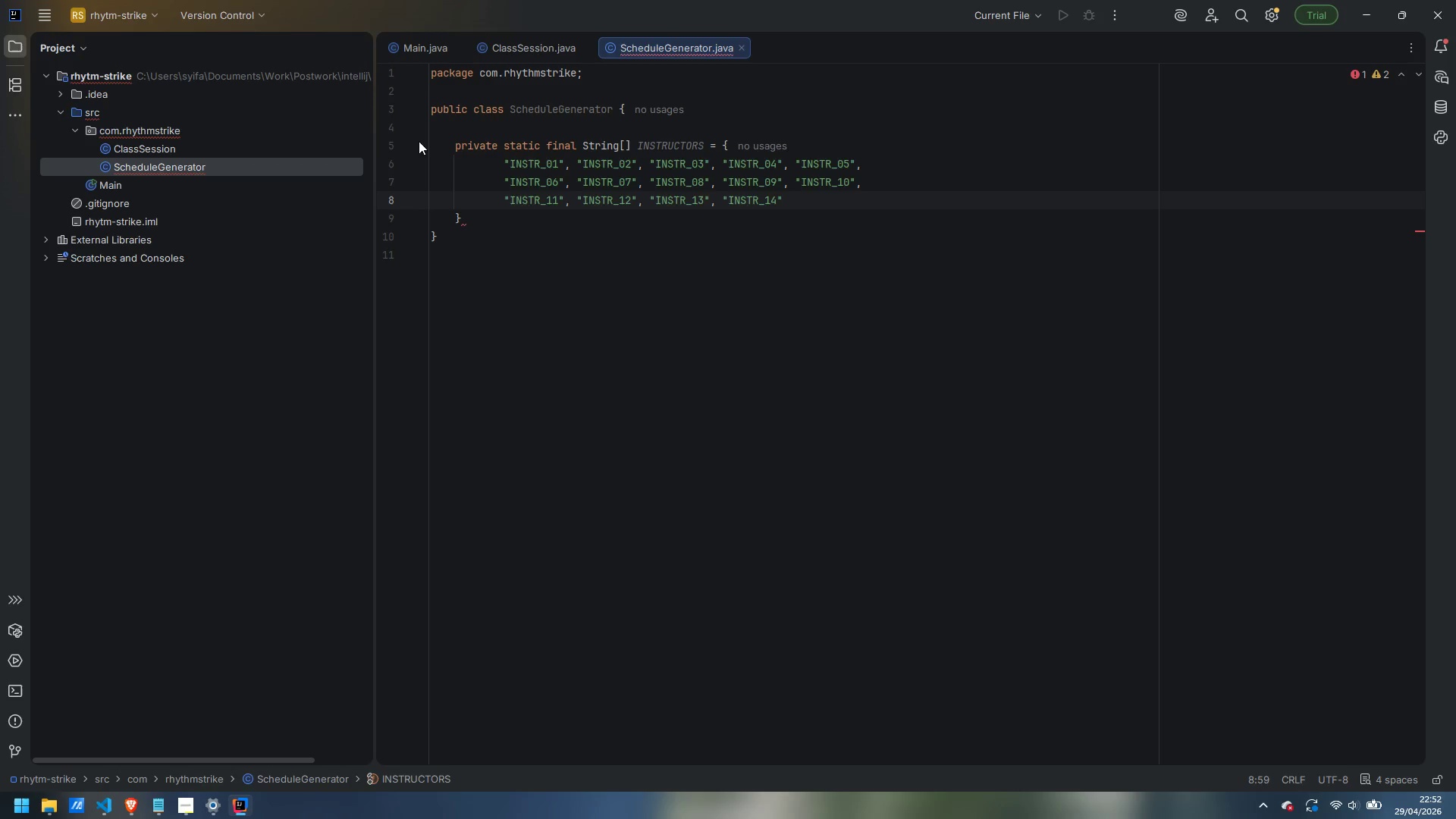 
type(, "INSTR_15)
 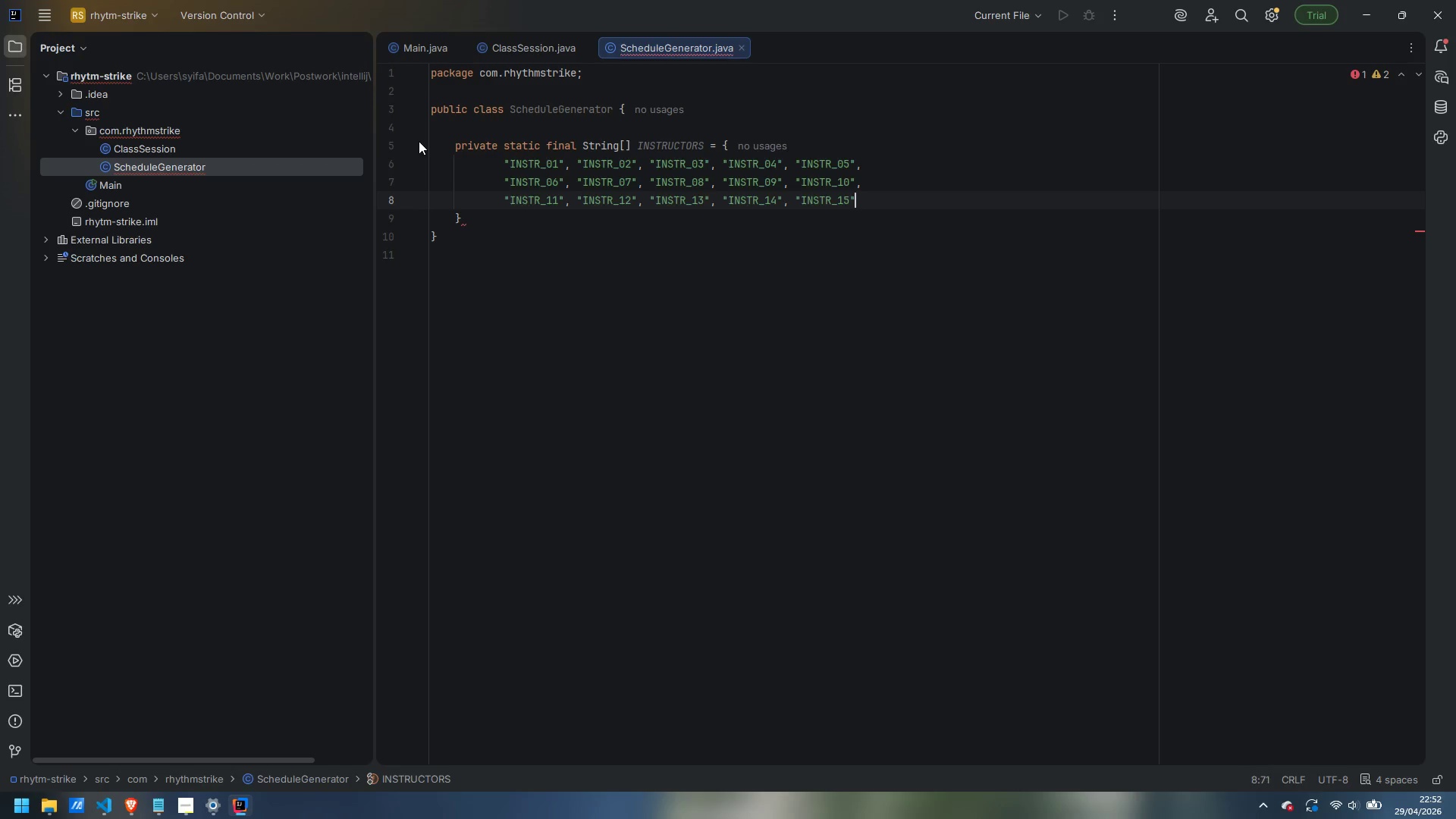 
 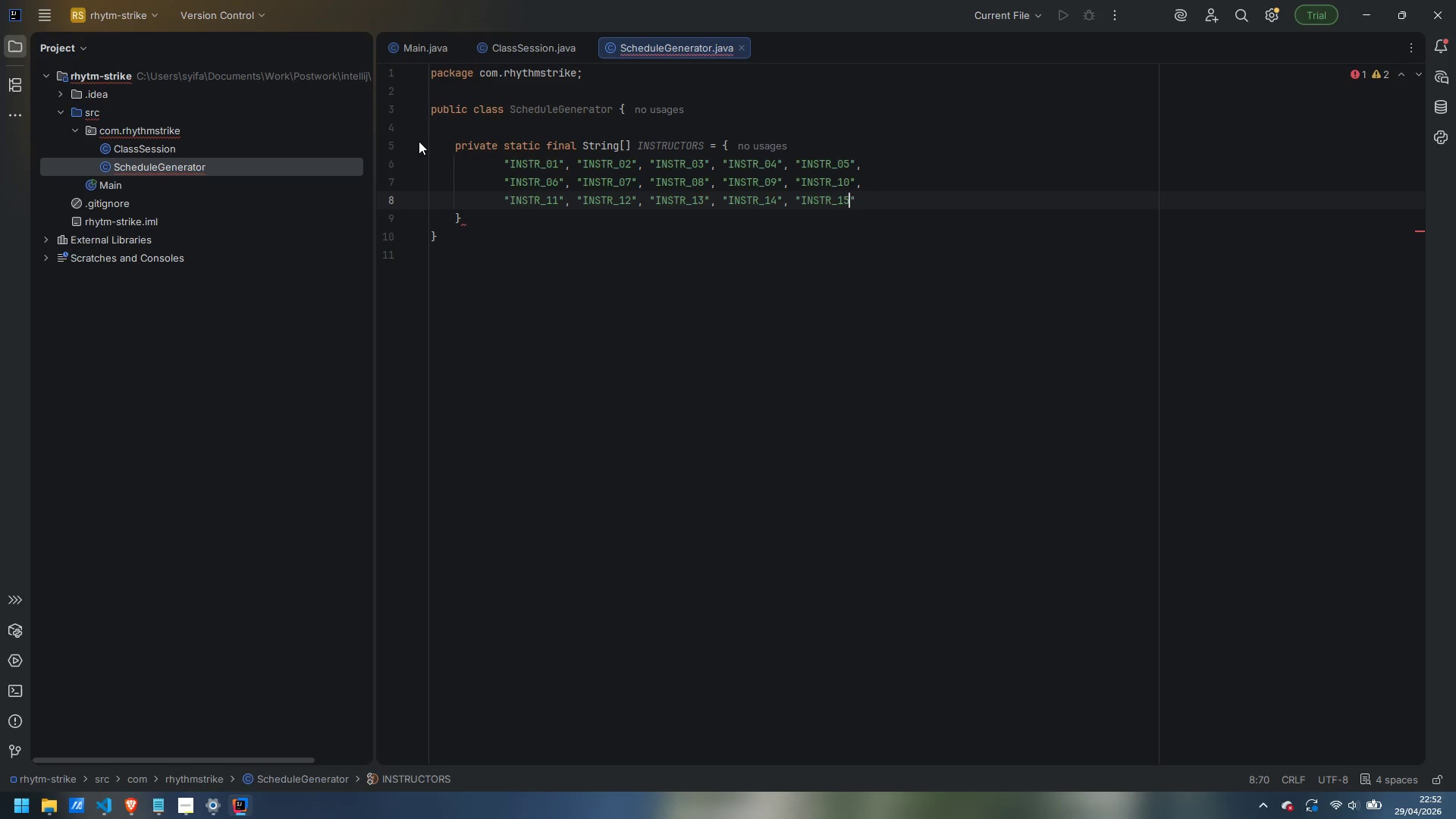 
key(ArrowRight)
 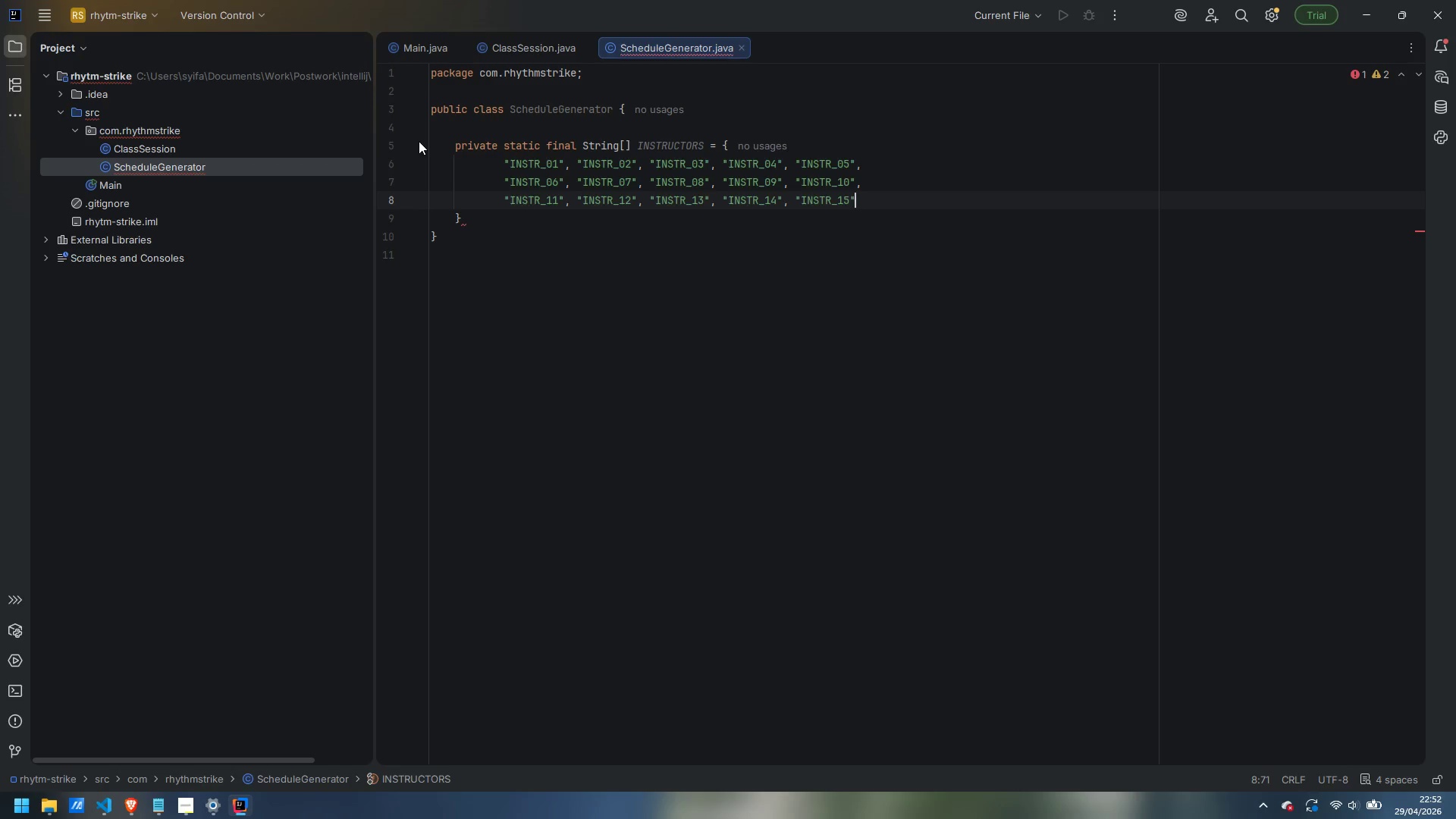 
key(Comma)
 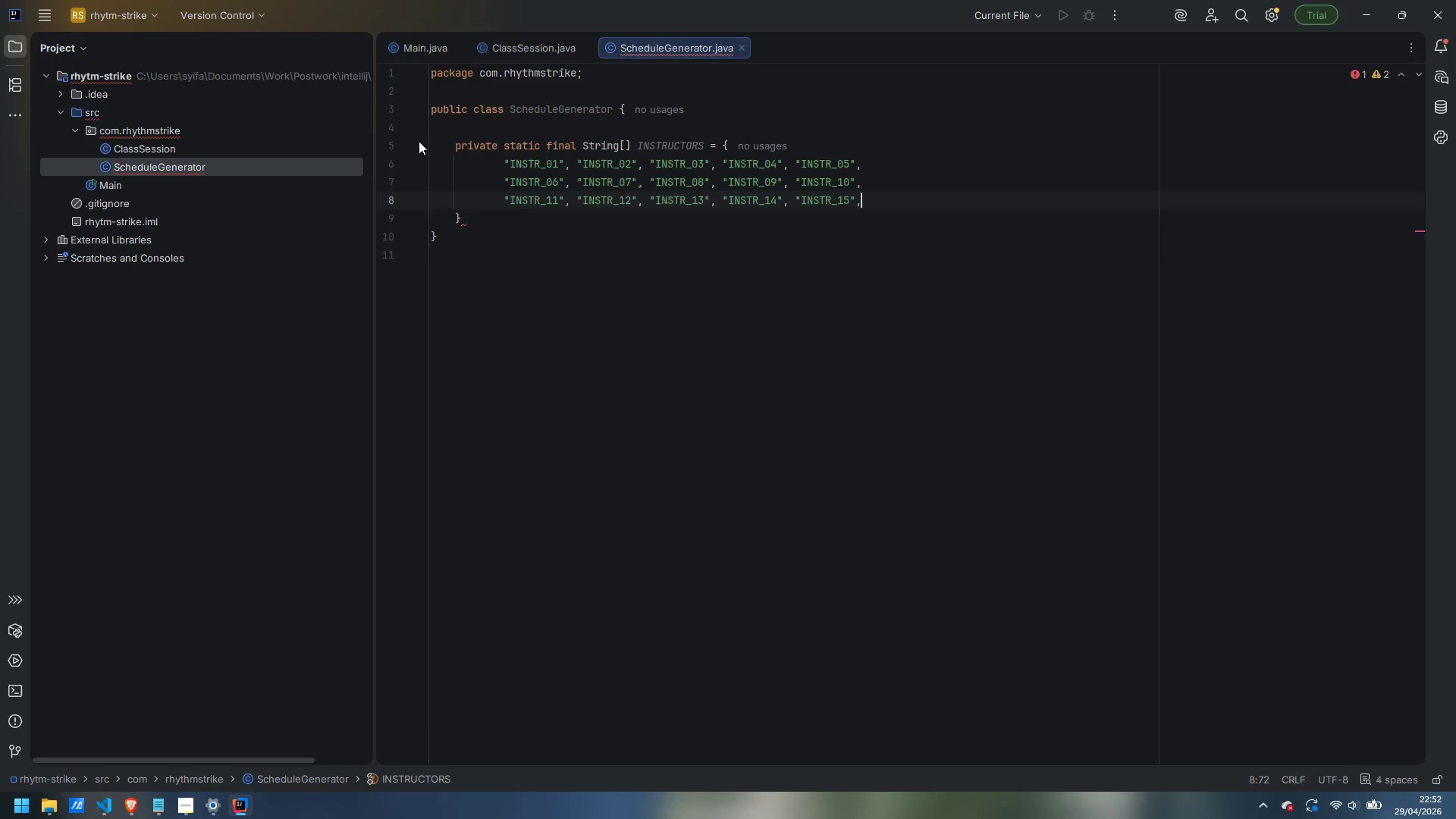 
key(Enter)
 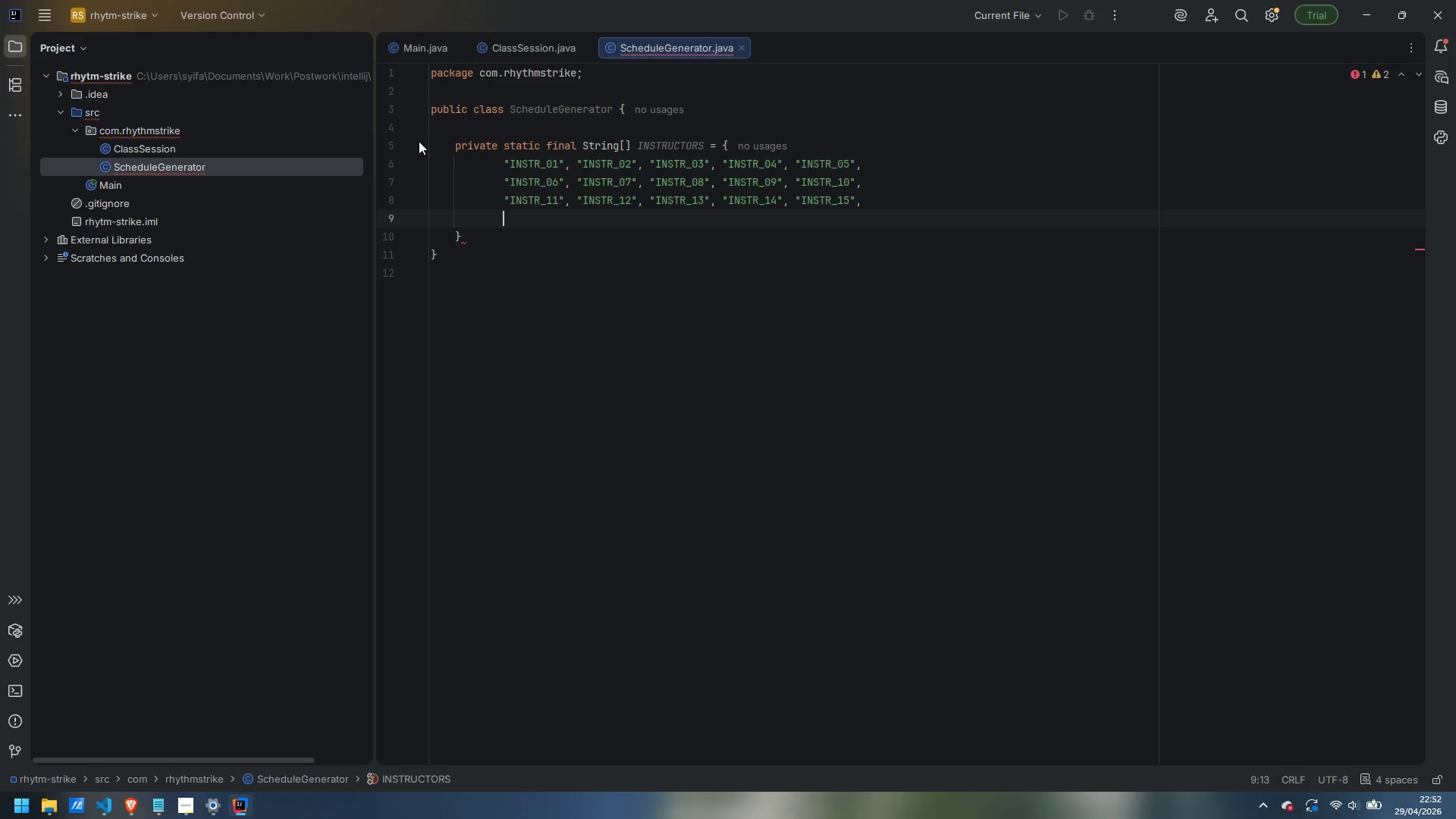 
type("INSTR_16)
 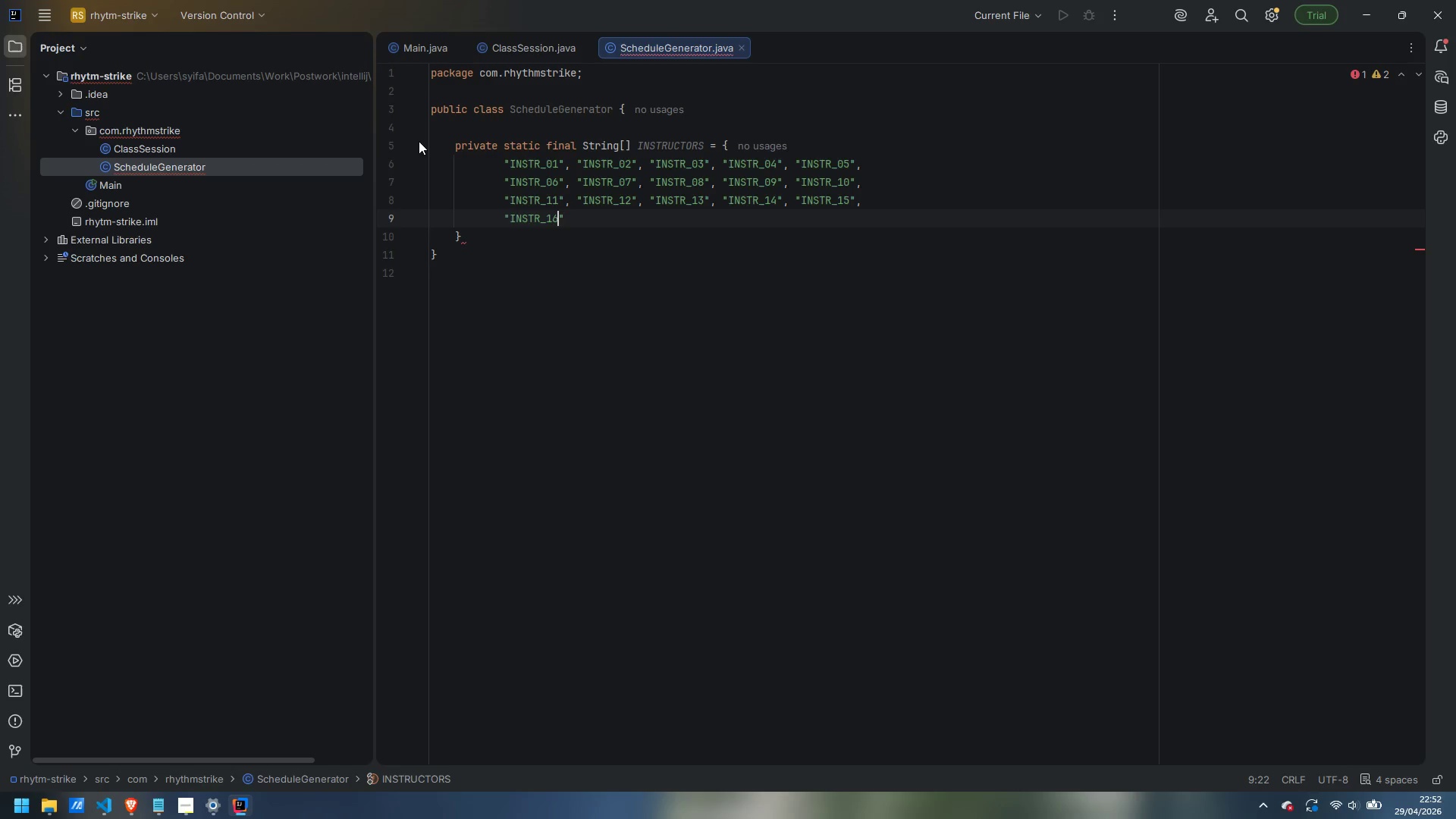 
key(ArrowRight)
 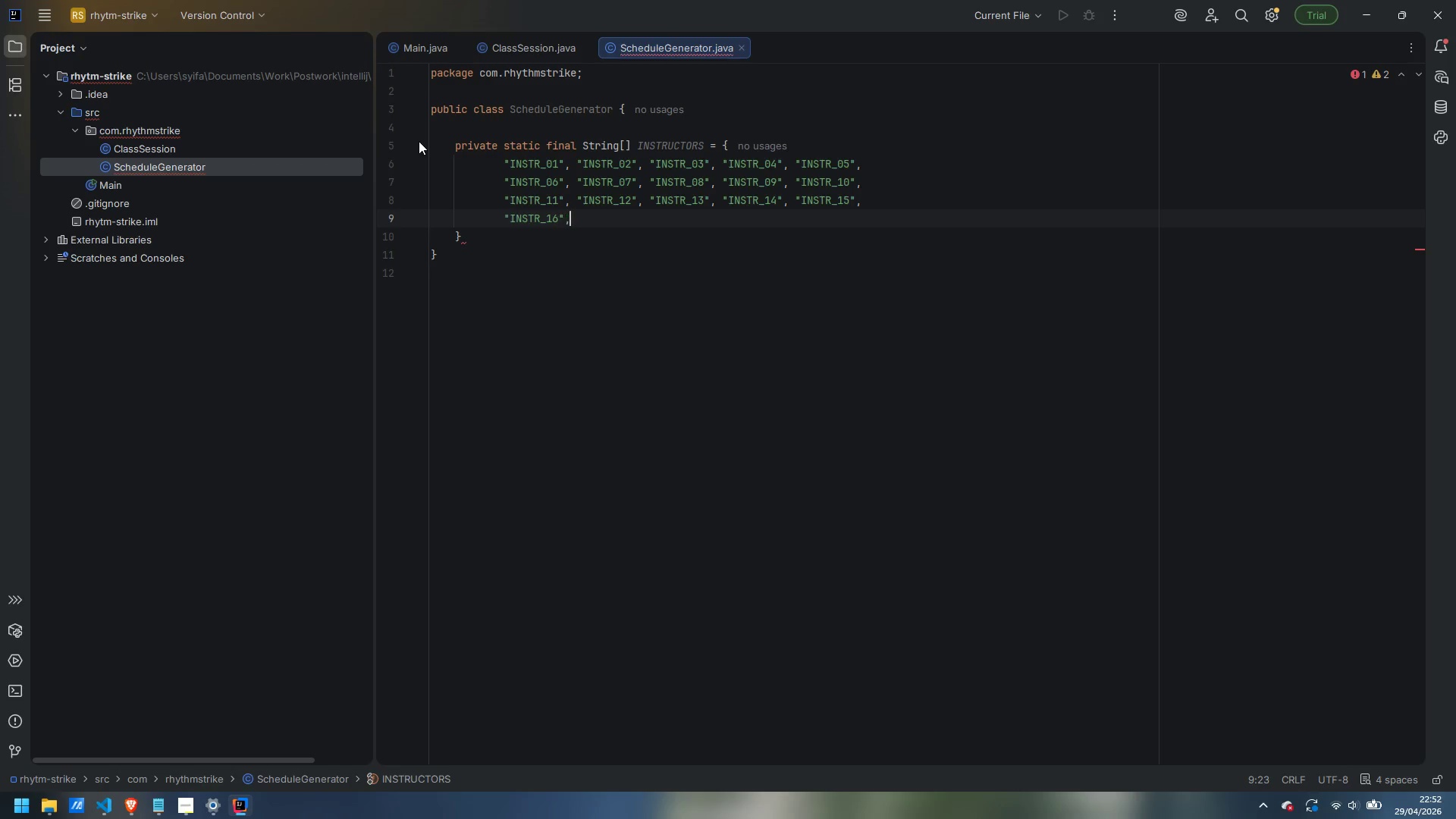 
type(, "INSTR_17)
 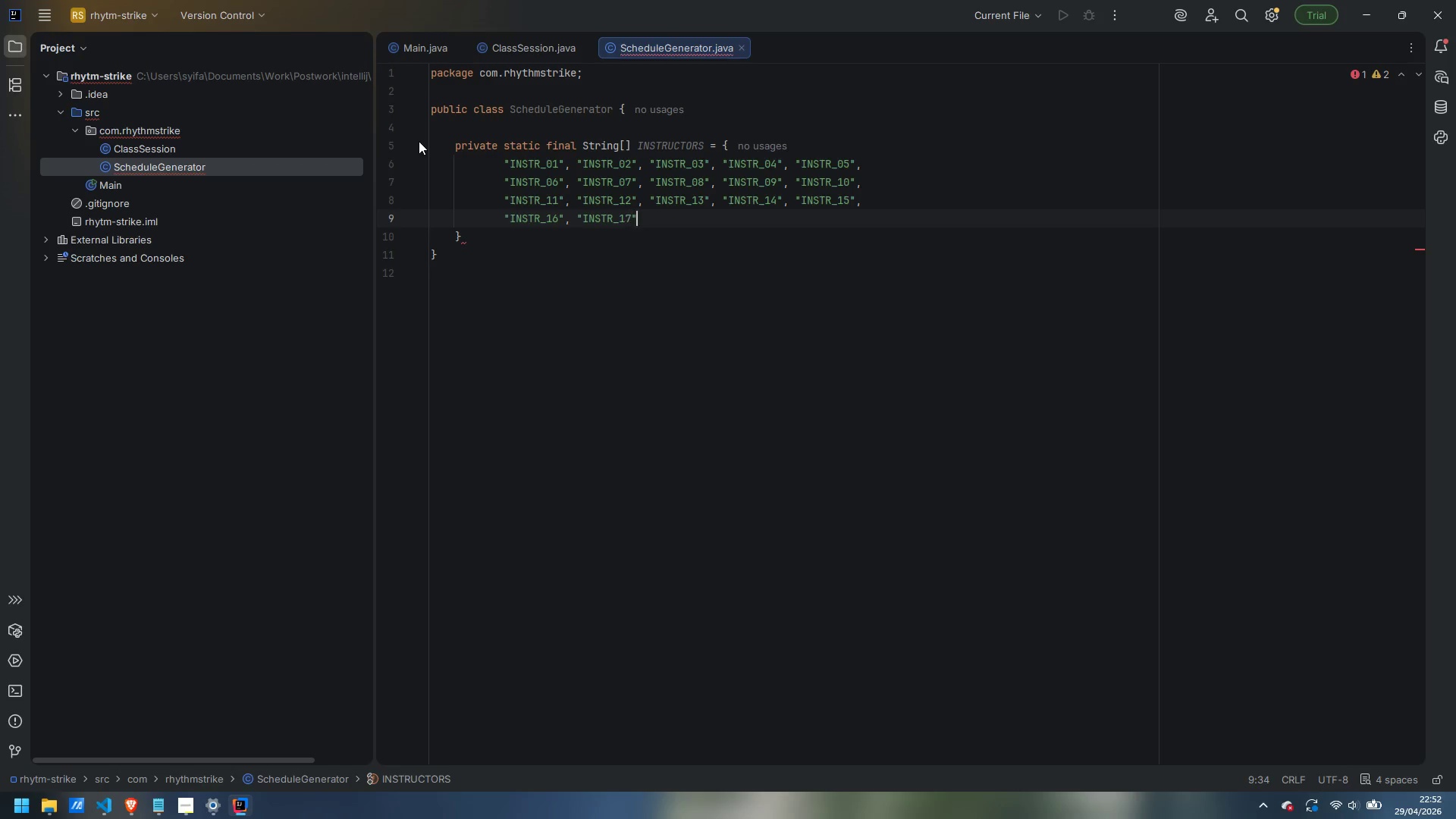 
key(ArrowRight)
 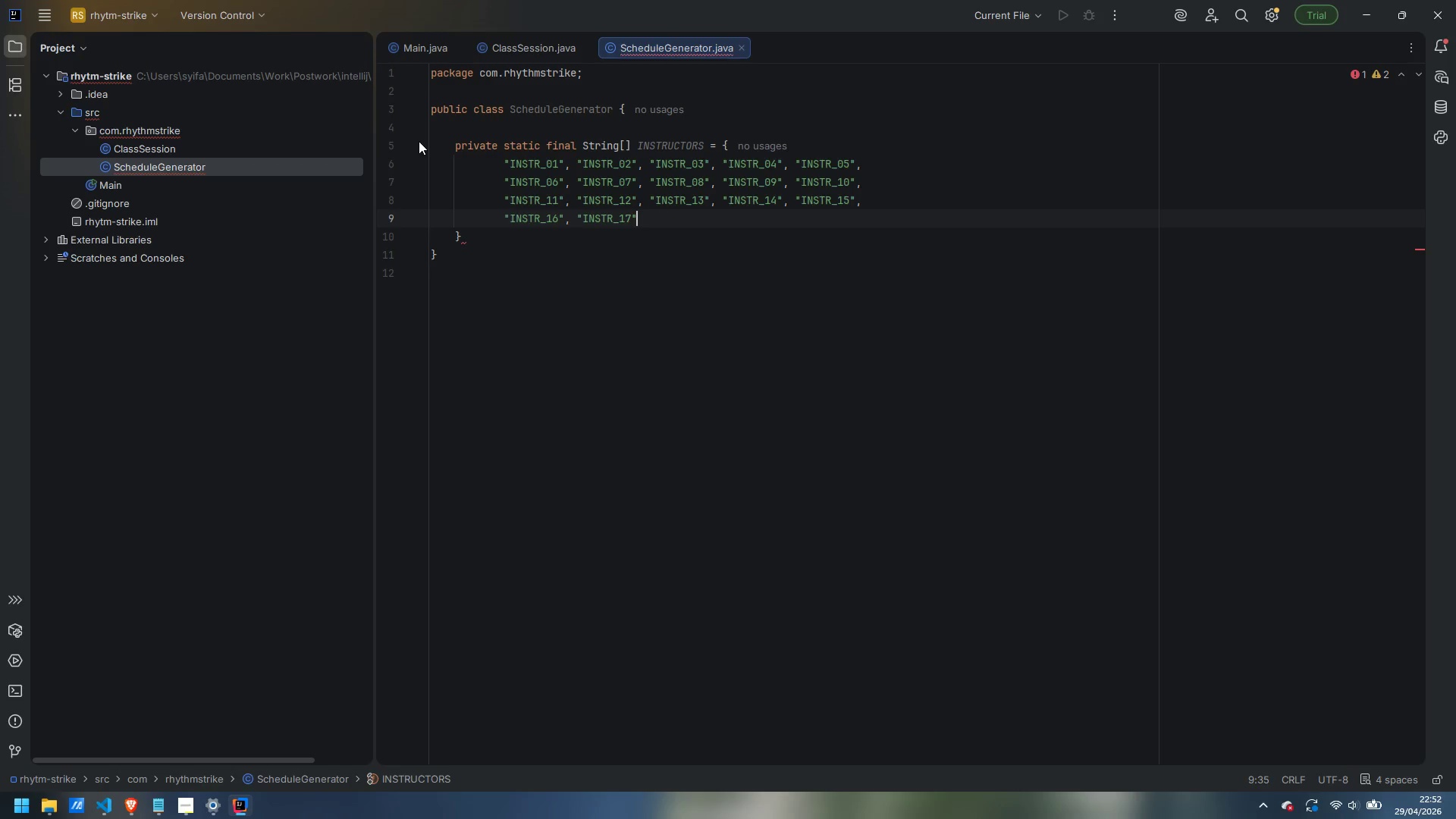 
type(, "INSTR_18)
 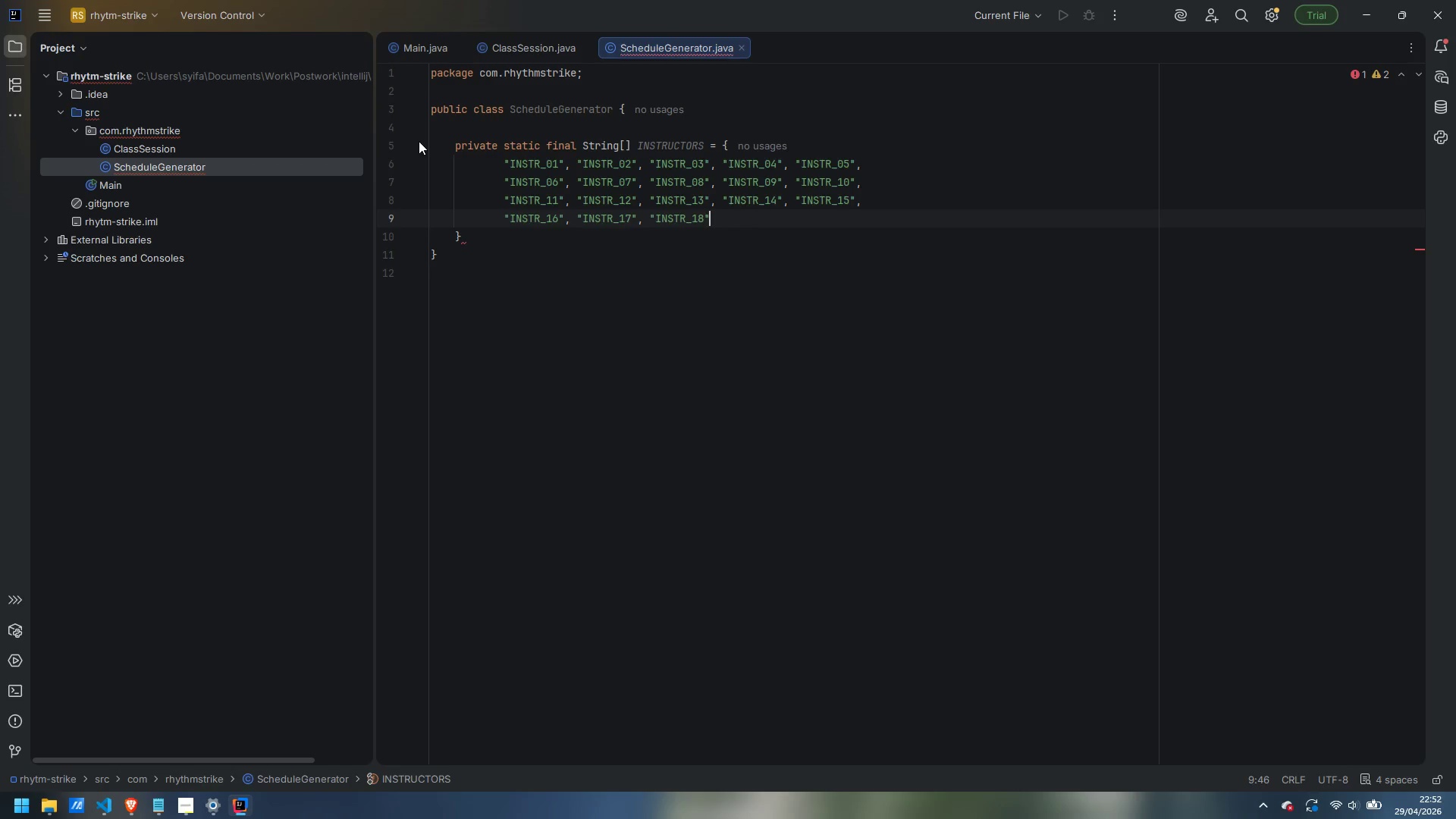 
 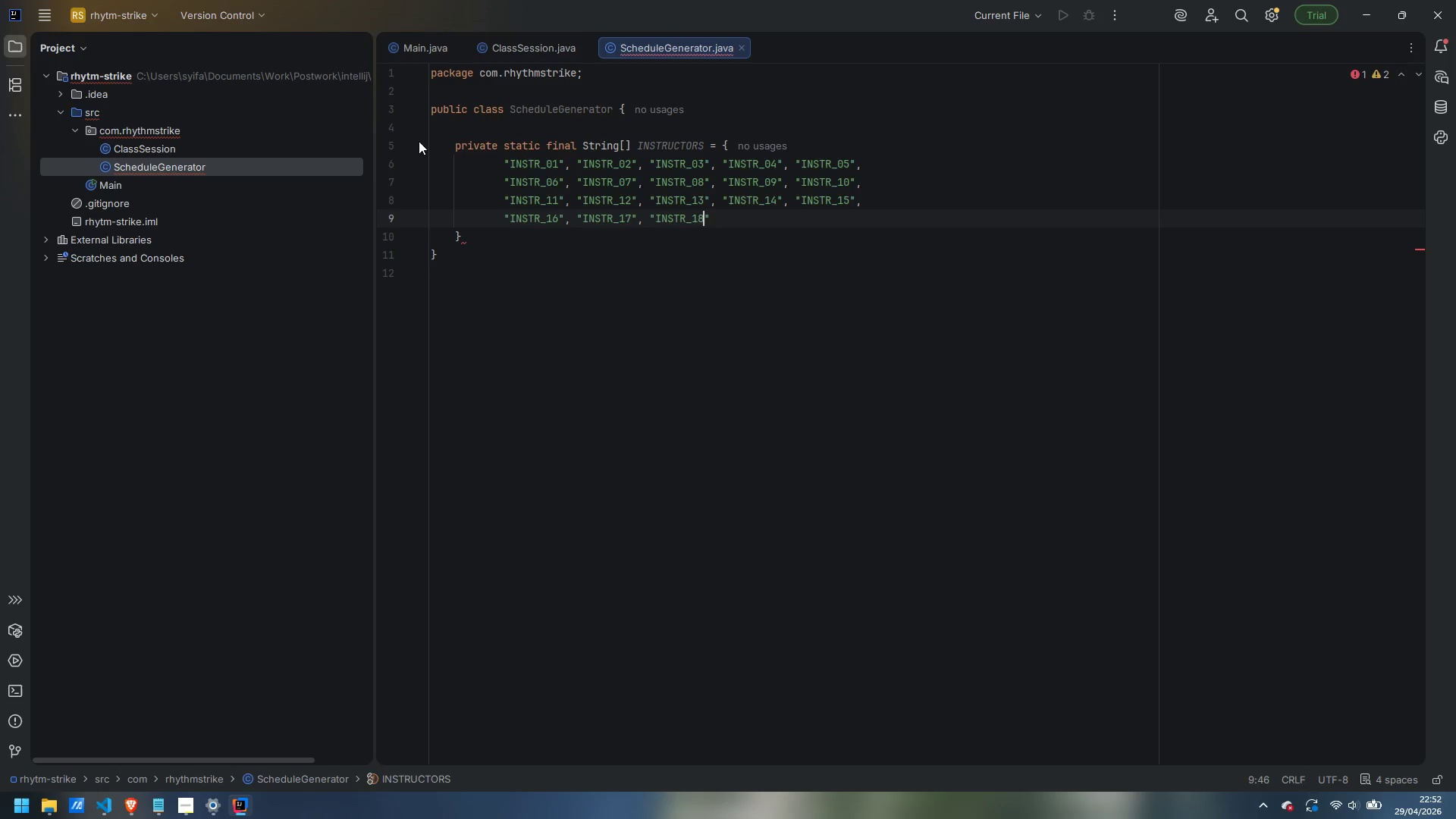 
key(ArrowRight)
 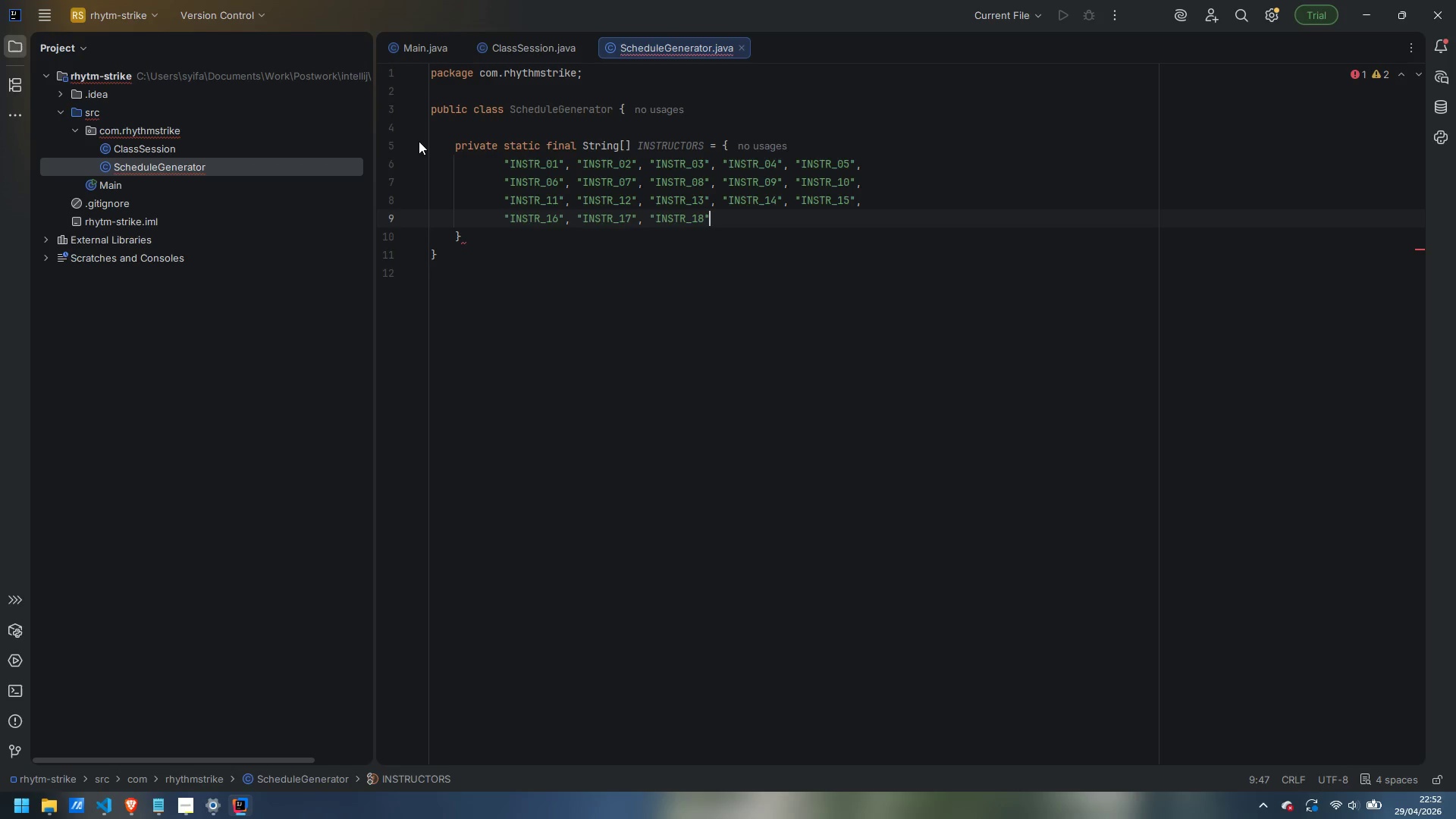 
type(, "INSTR_19)
 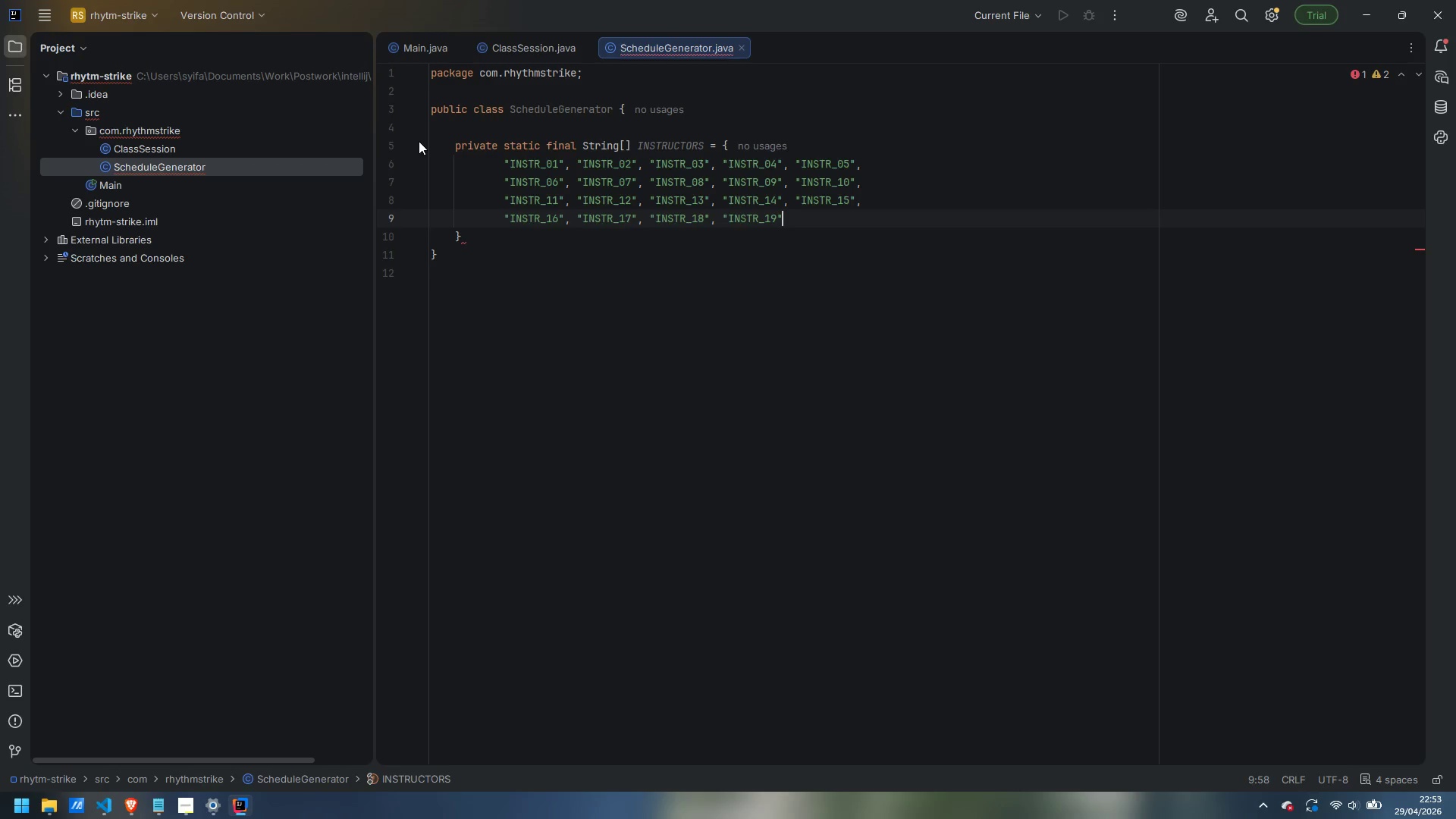 
 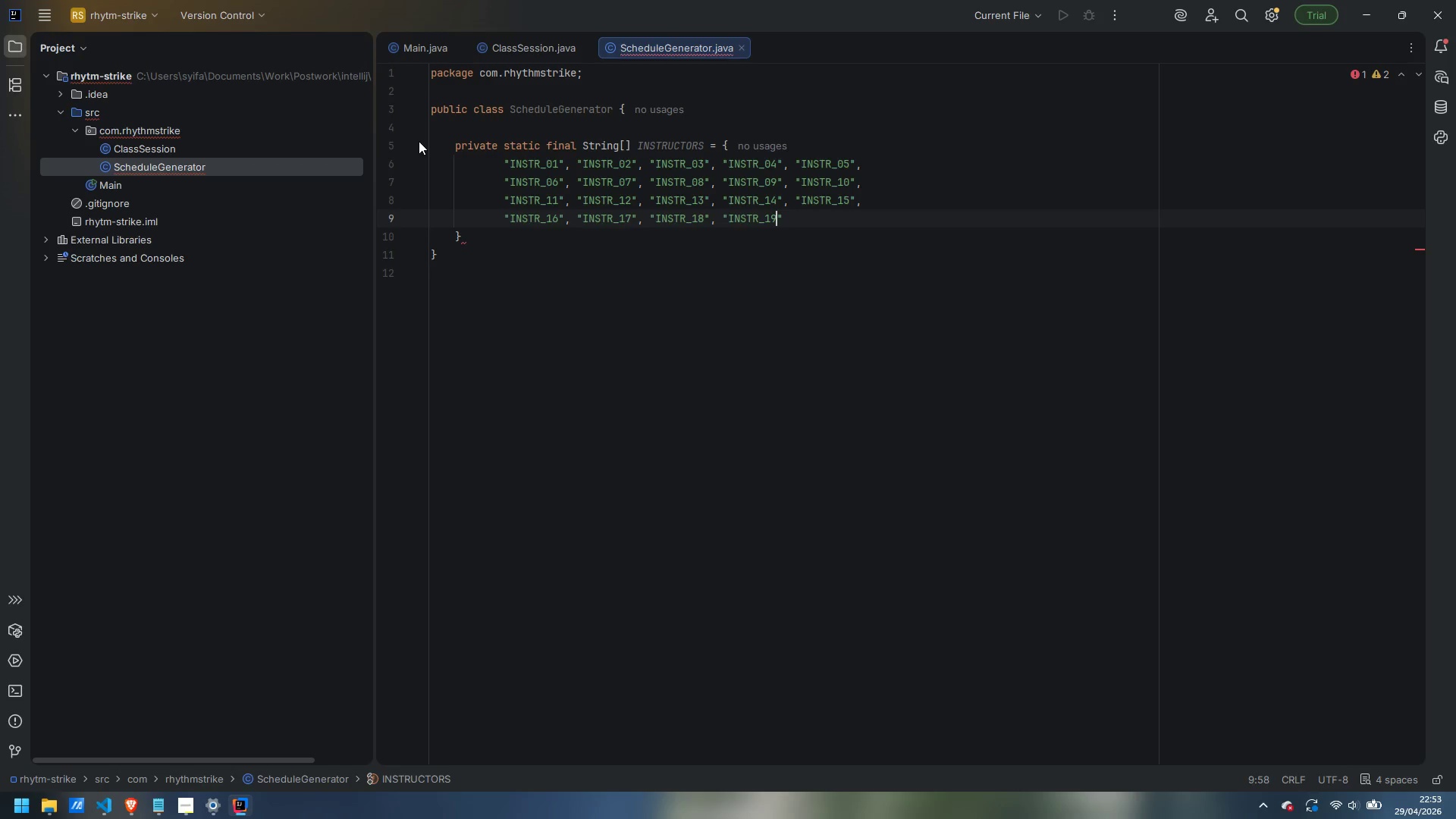 
key(ArrowRight)
 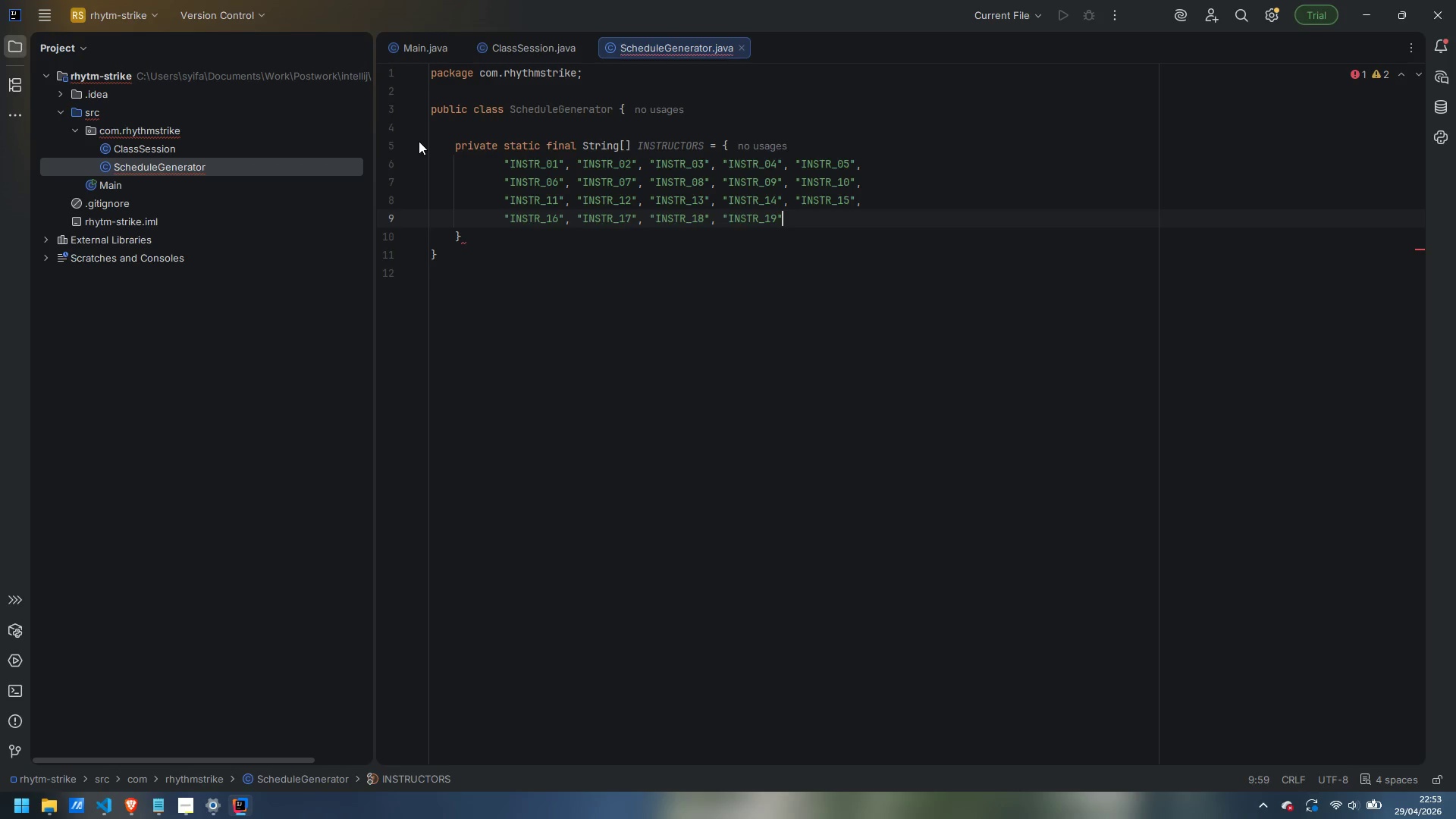 
type(, "INSTR_20)
 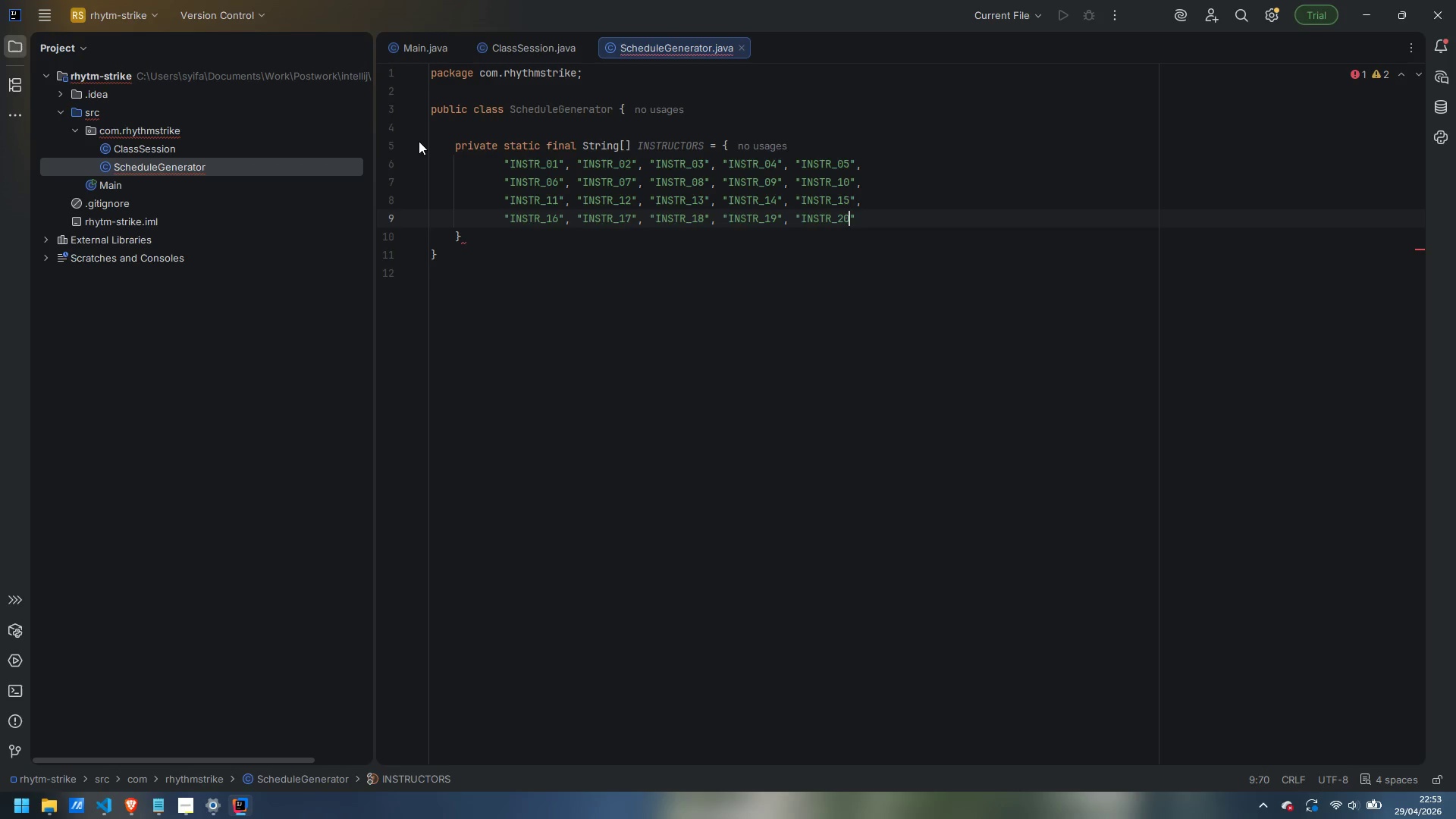 
key(ArrowDown)
 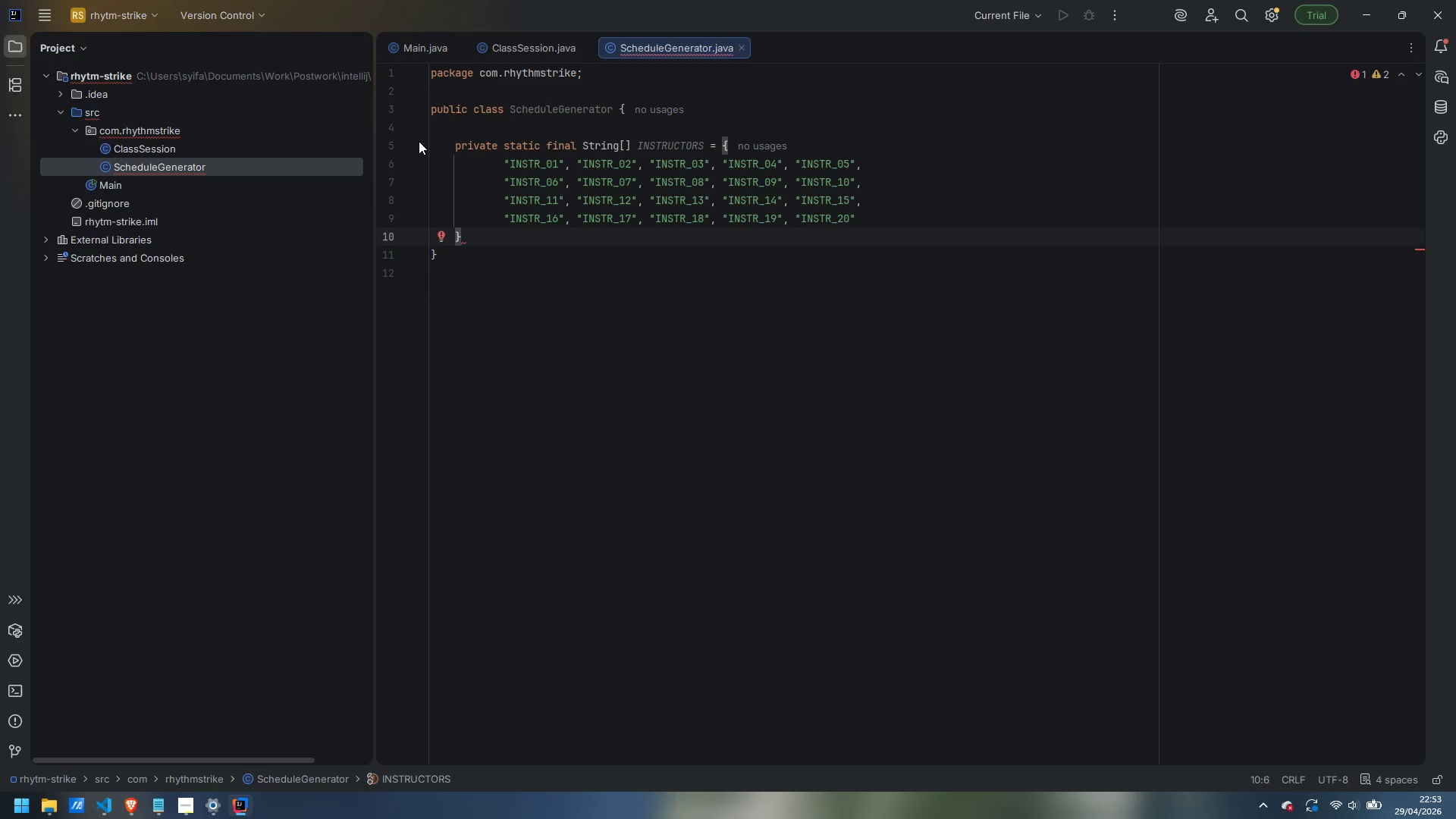 
key(Semicolon)
 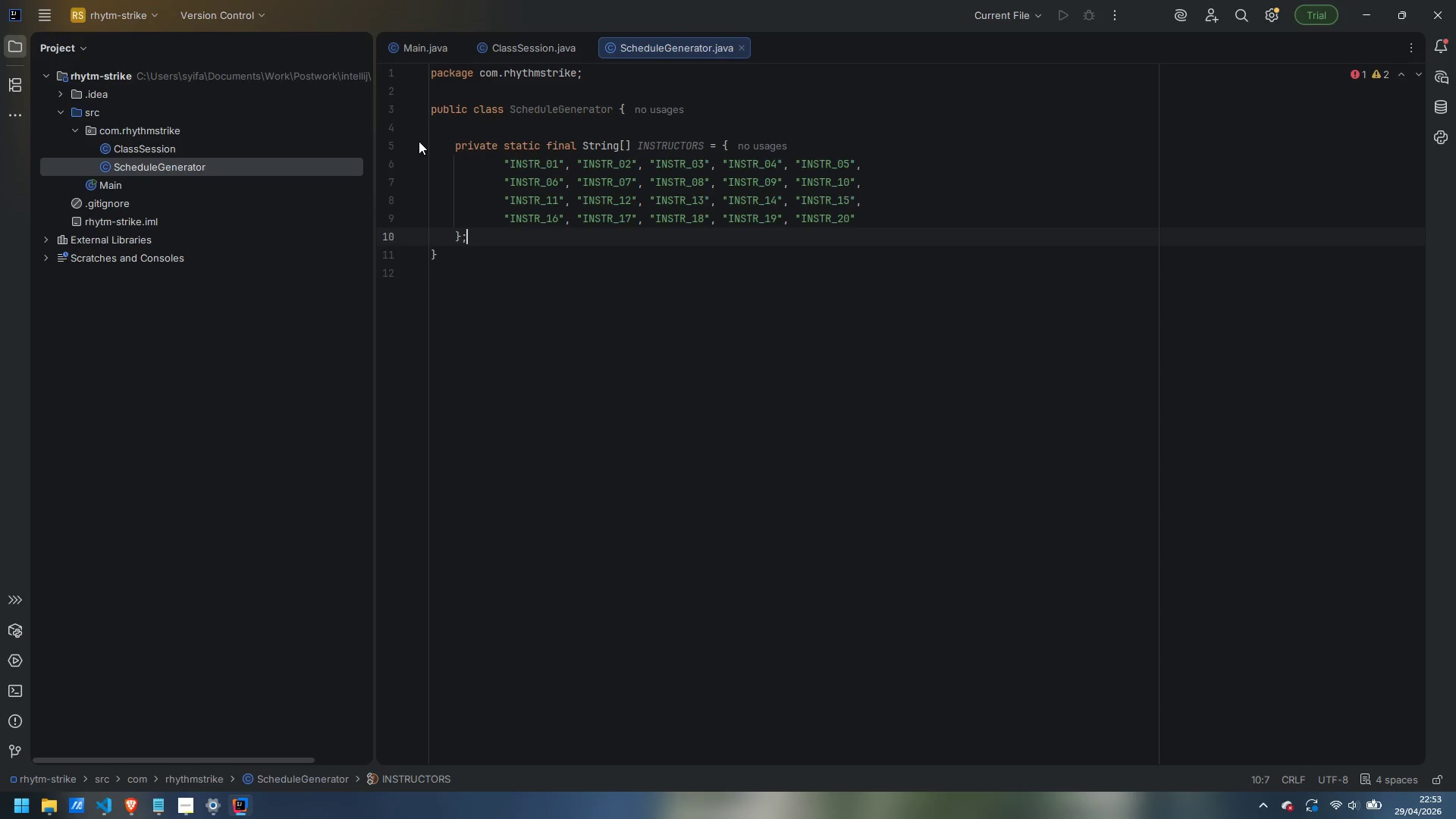 
key(Enter)
 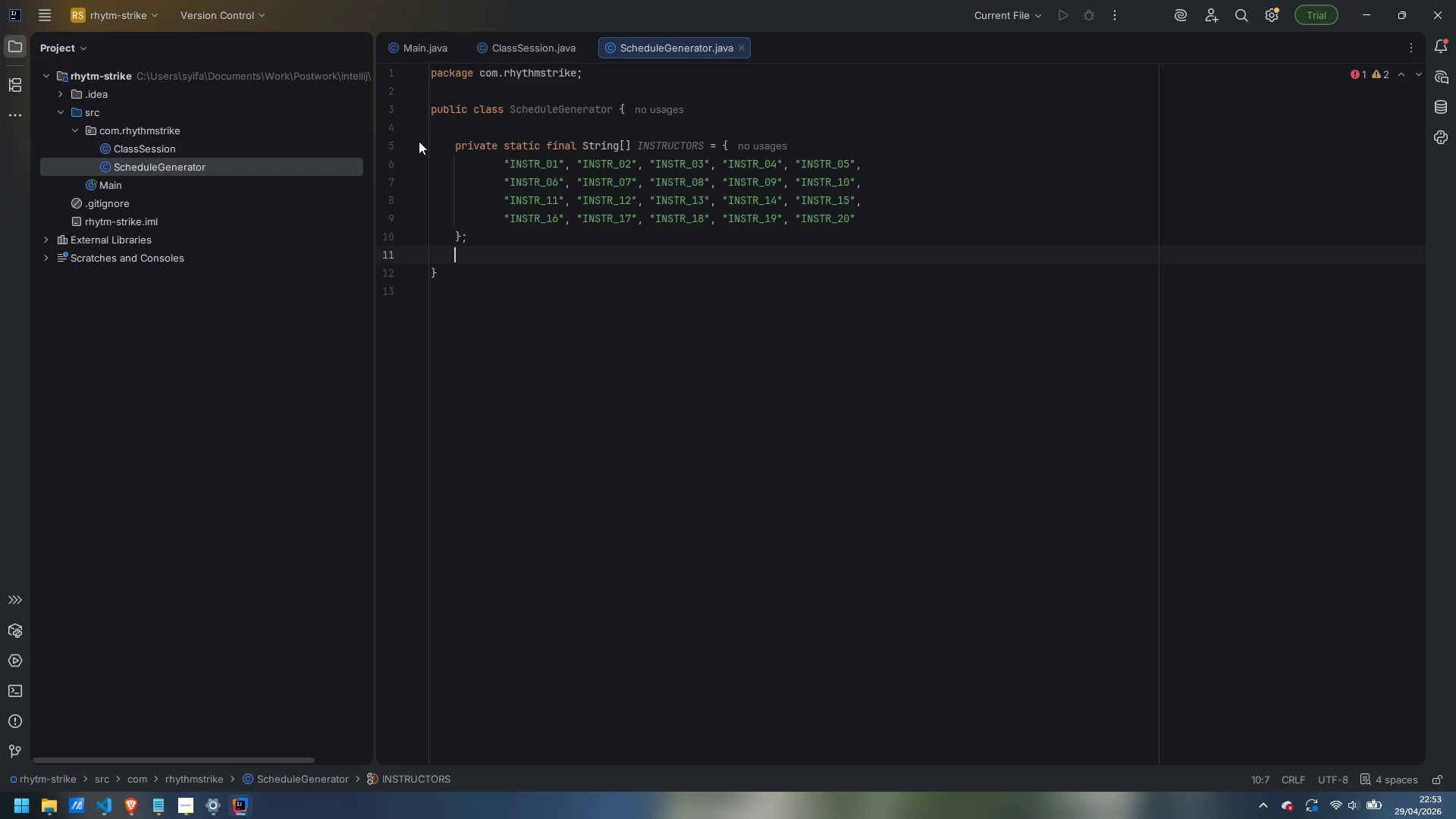 
key(Enter)
 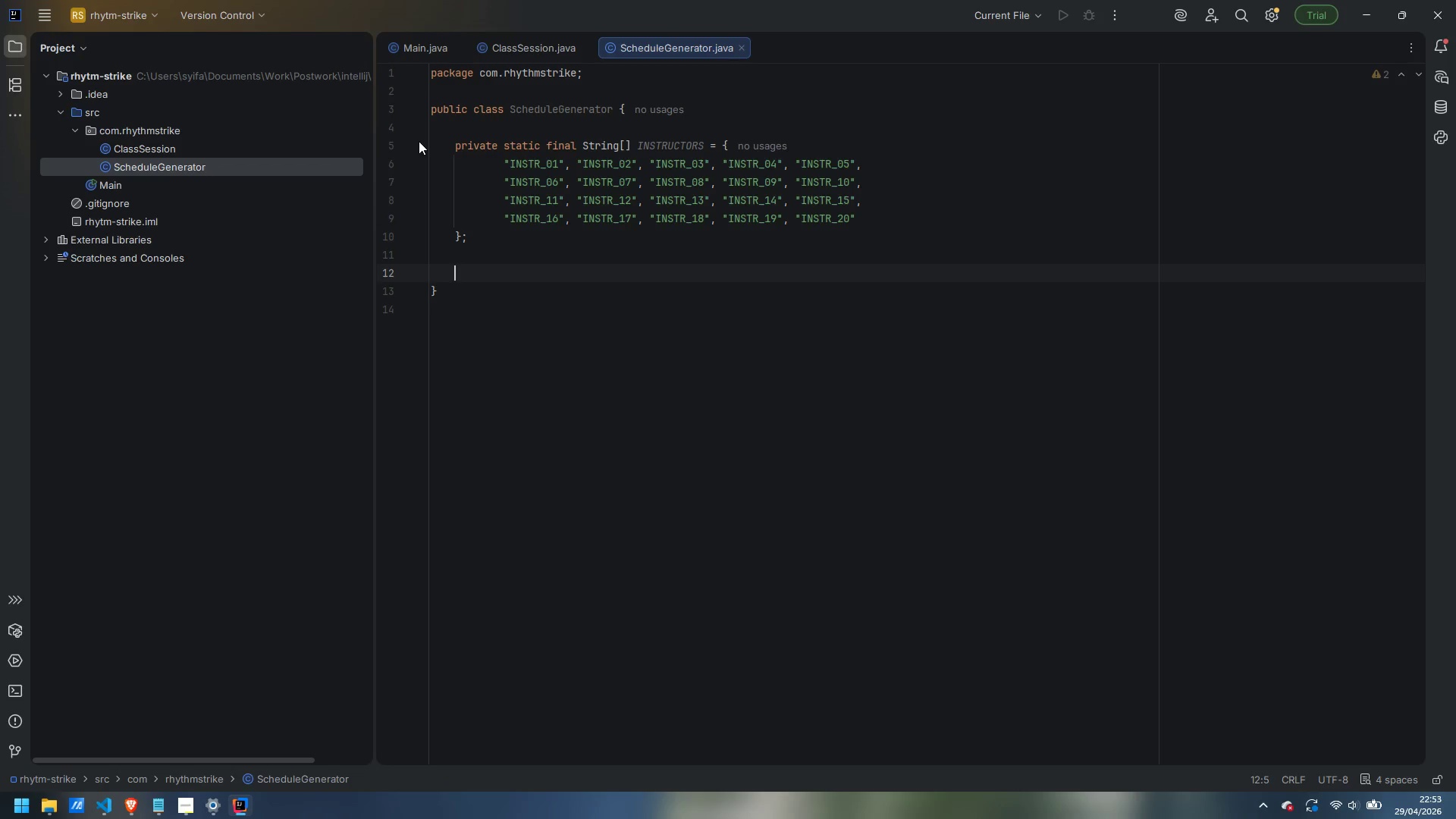 
type(private static final String )
key(Backspace)
type([] LOCATINS)
key(Backspace)
key(Backspace)
type(ONS = {)
 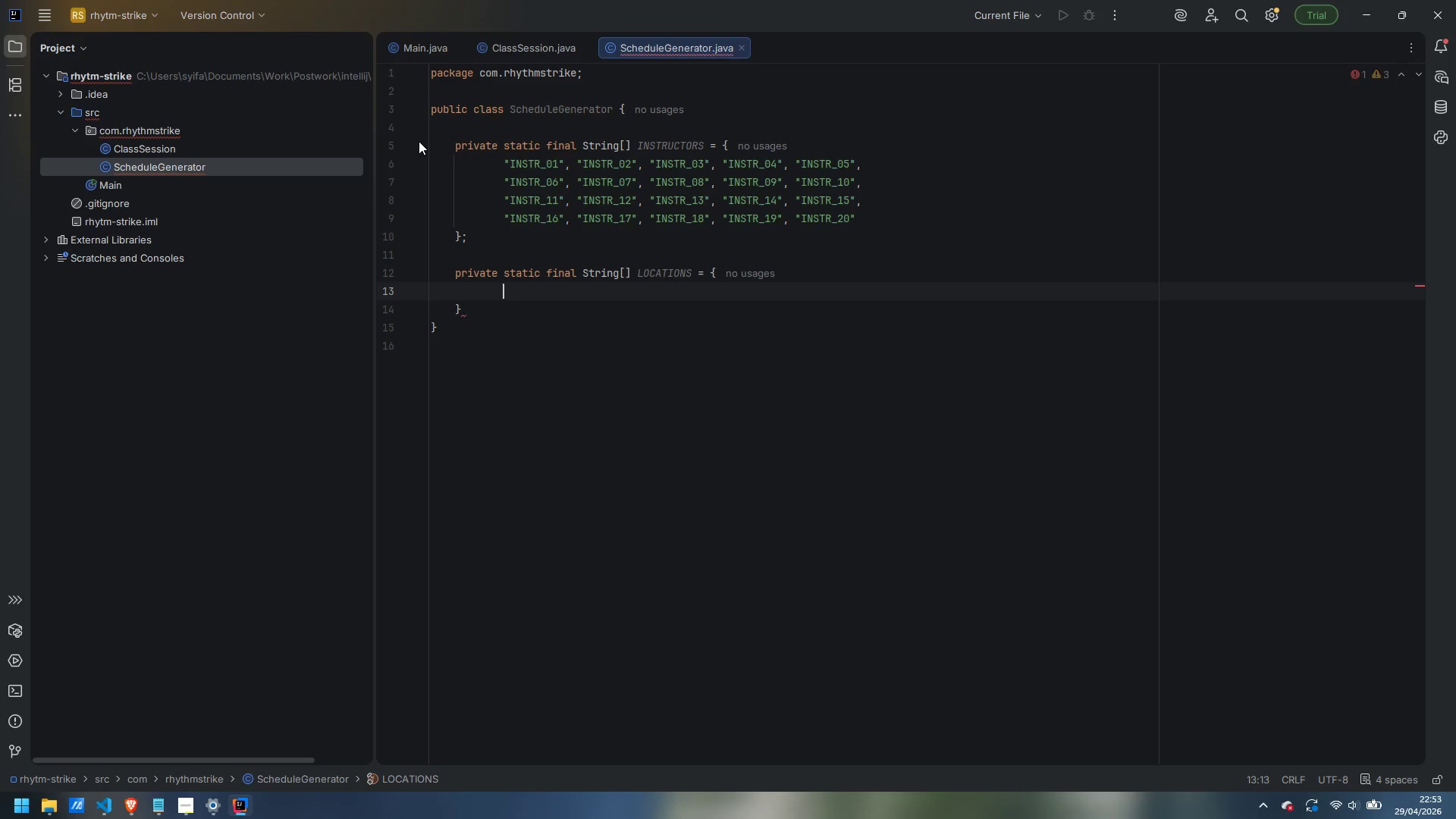 
 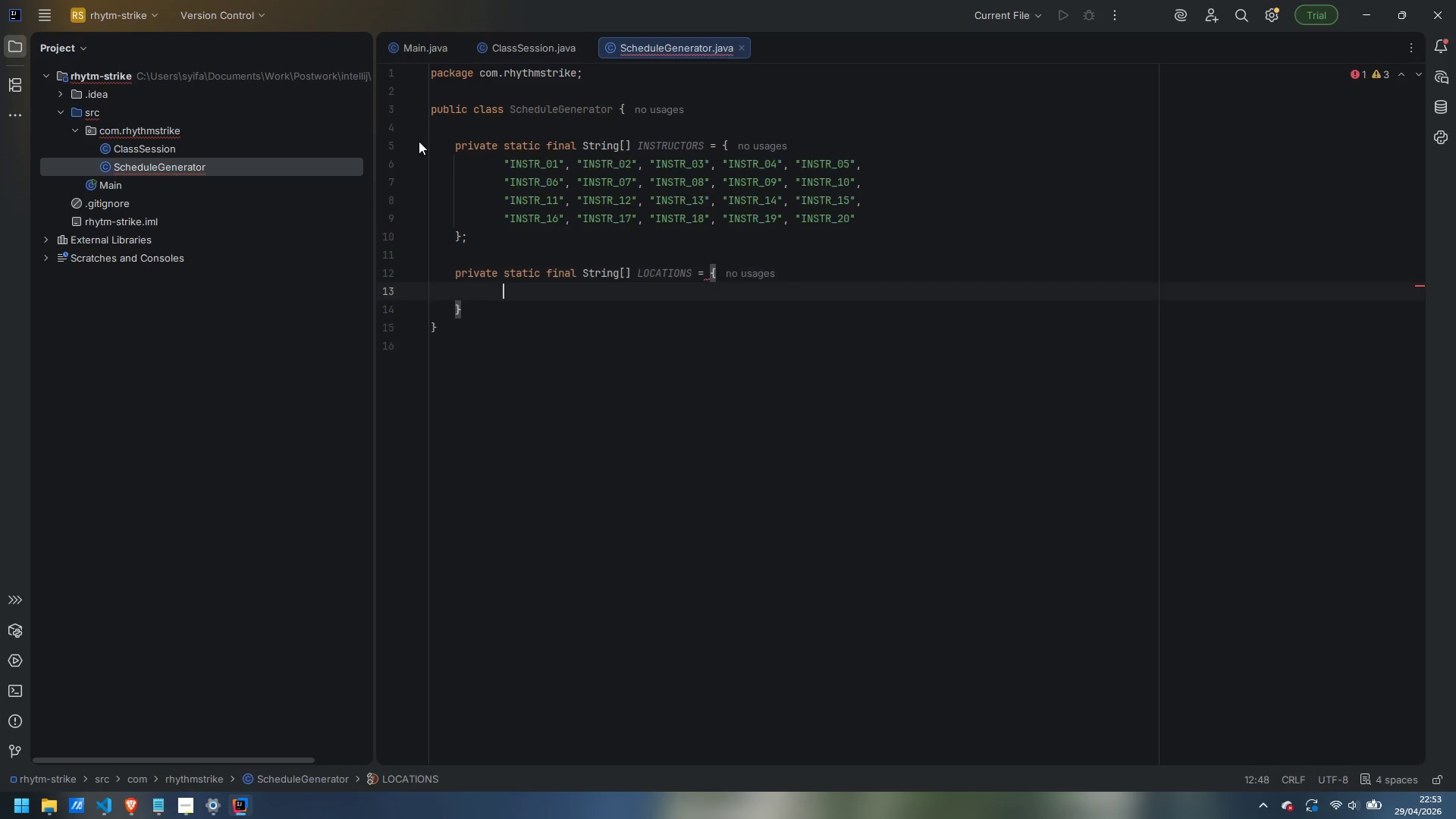 
key(Enter)
 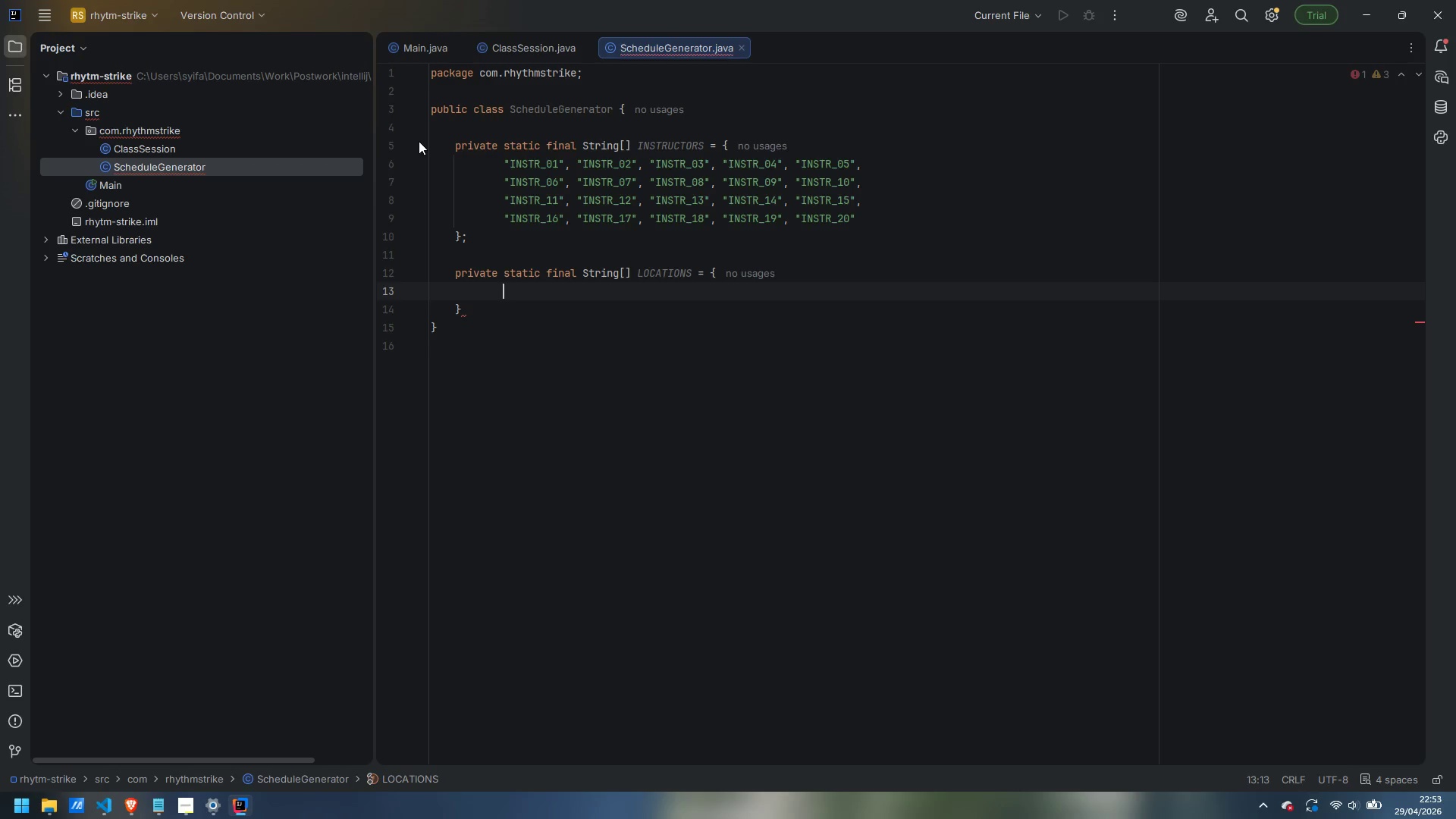 
hold_key(key=ShiftLeft, duration=0.5)
 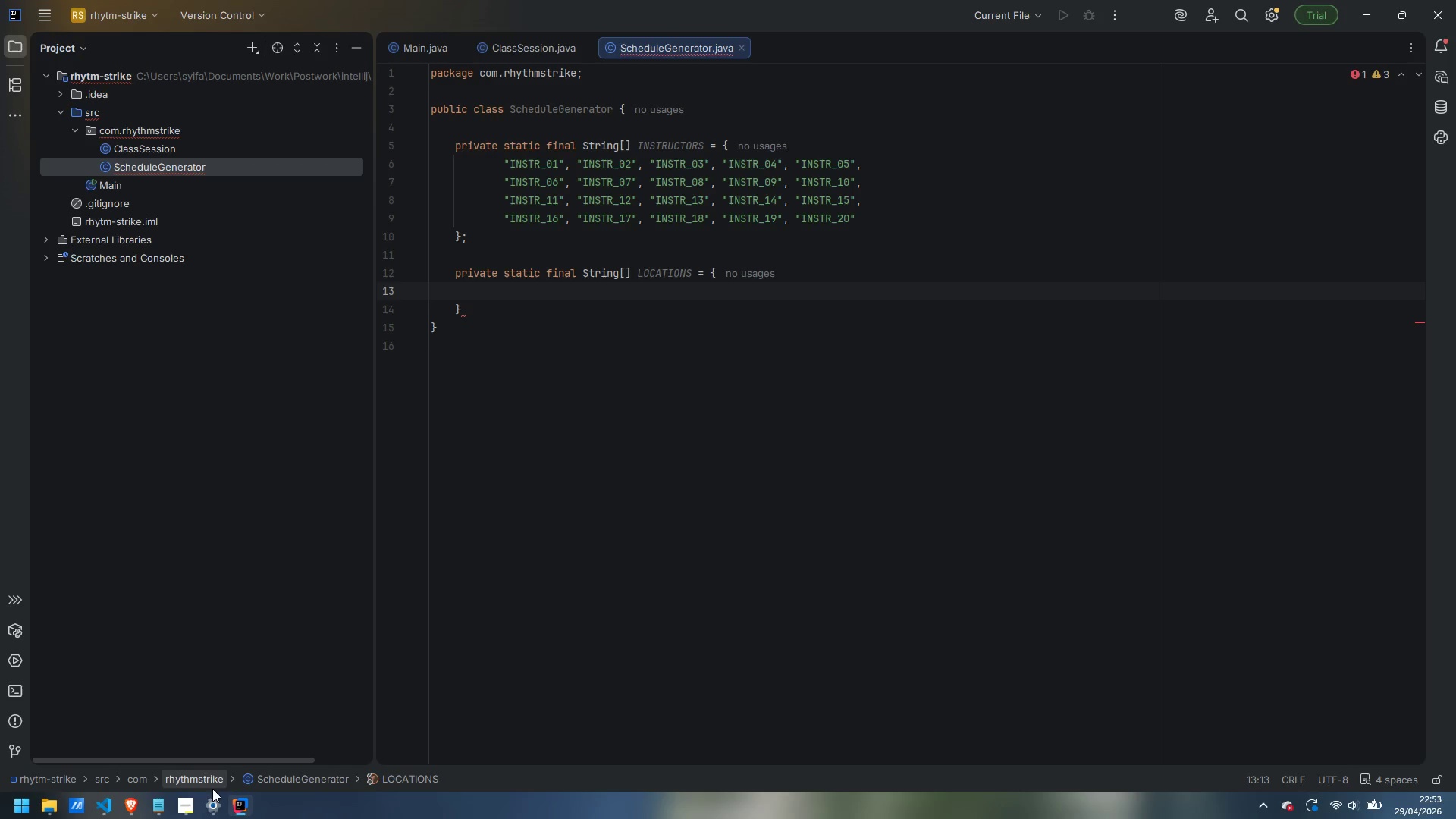 
left_click([190, 806])